 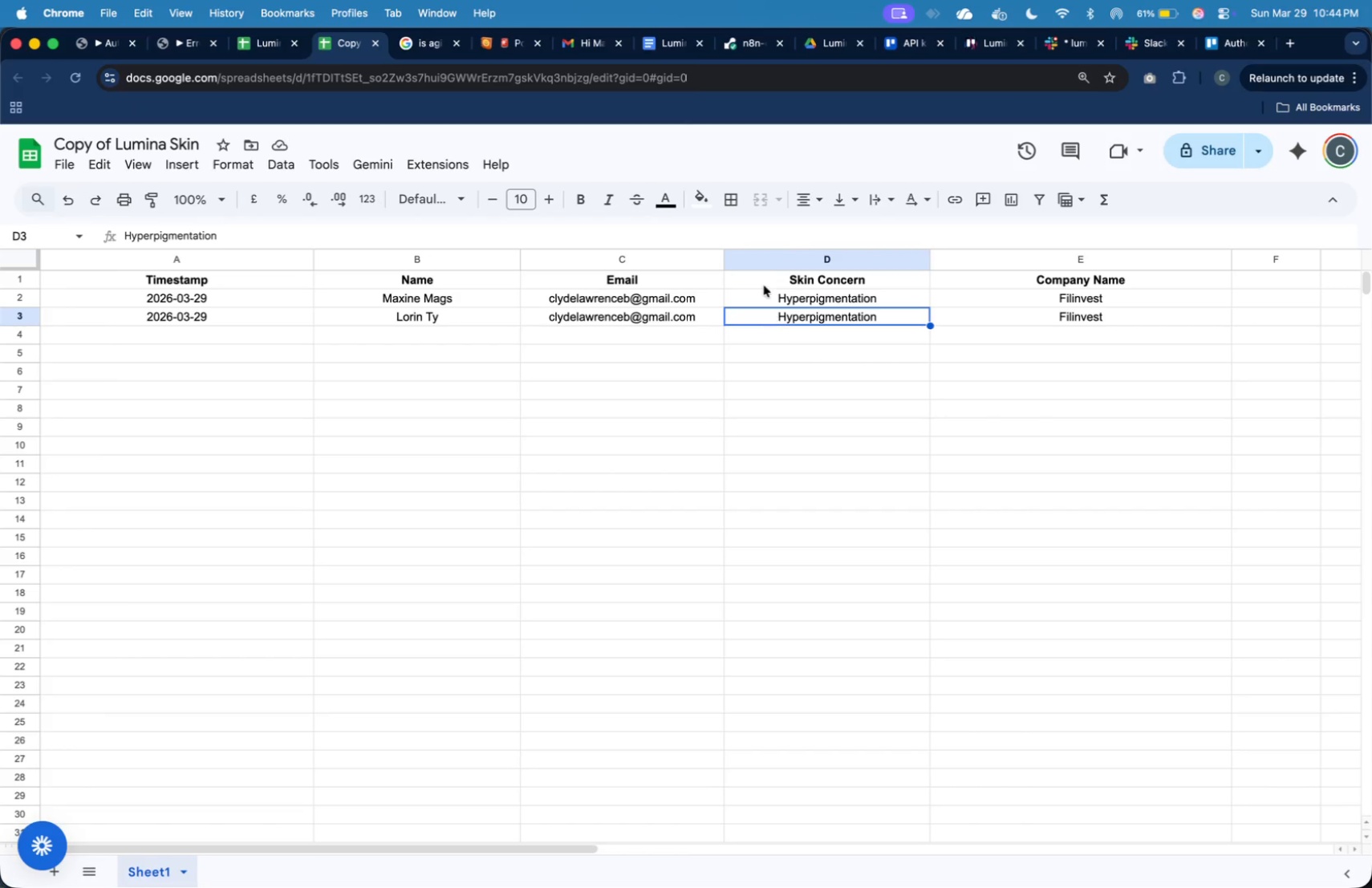 
left_click([734, 238])
 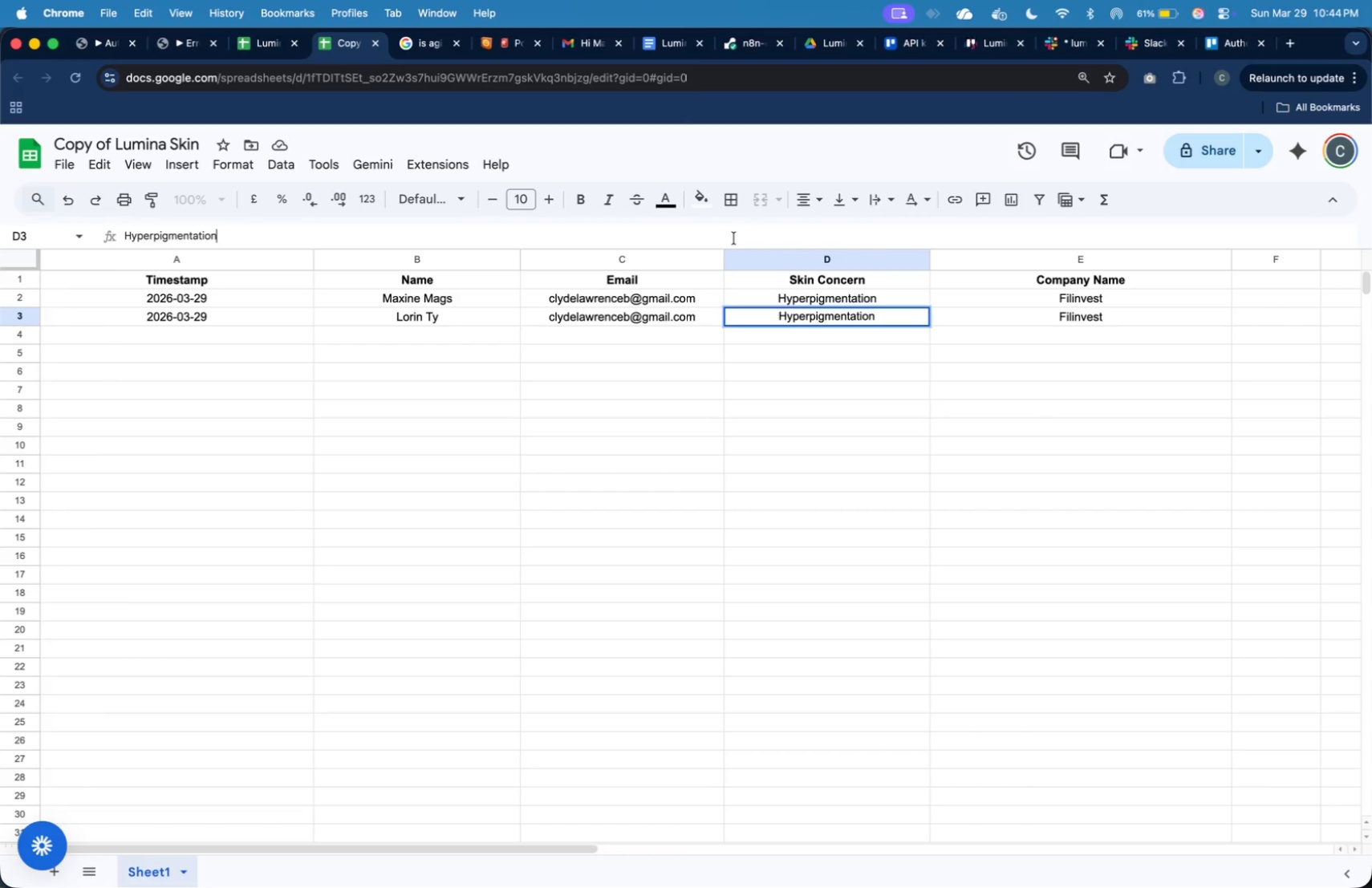 
key(Meta+A)
 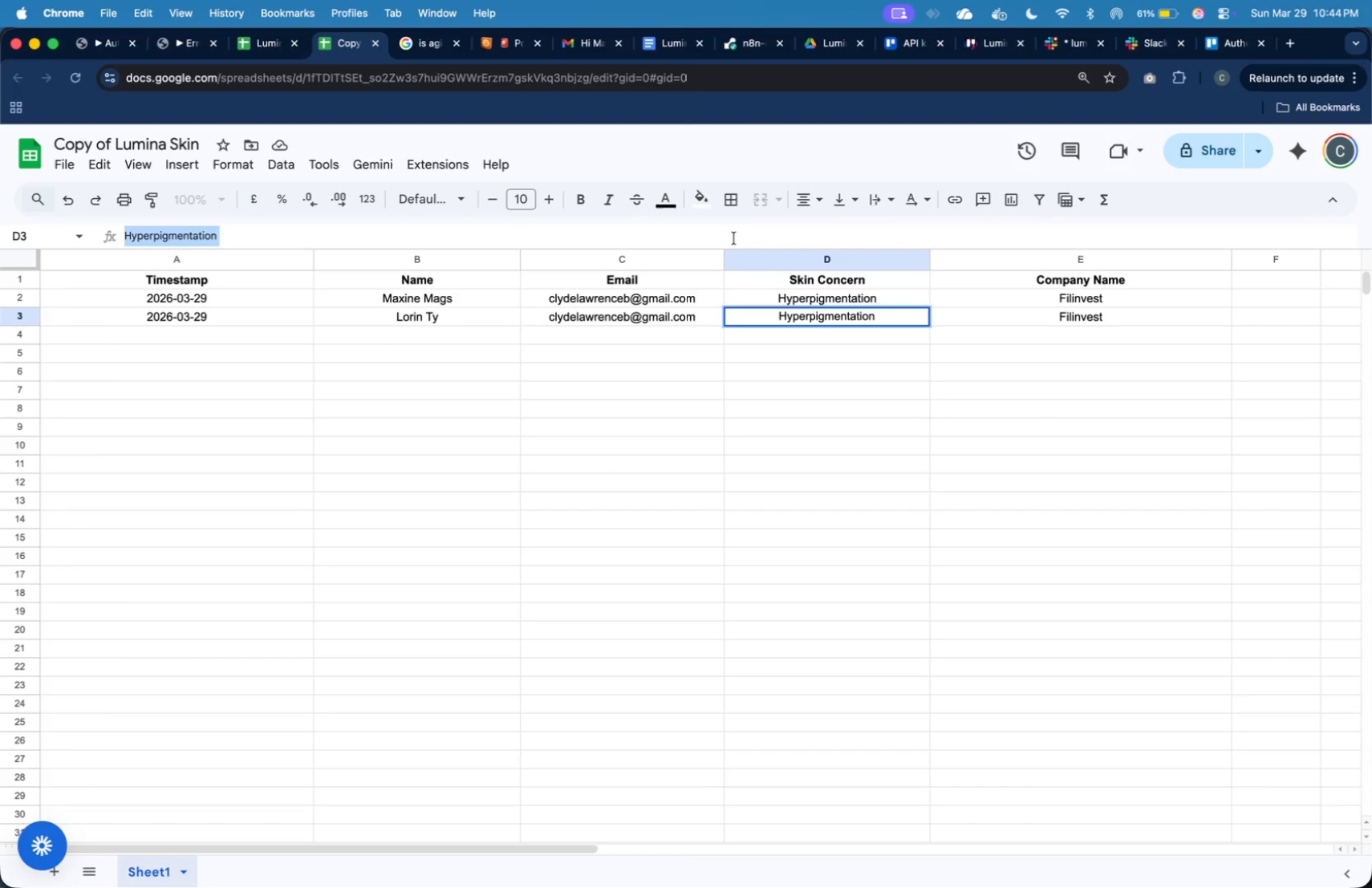 
key(Meta+V)
 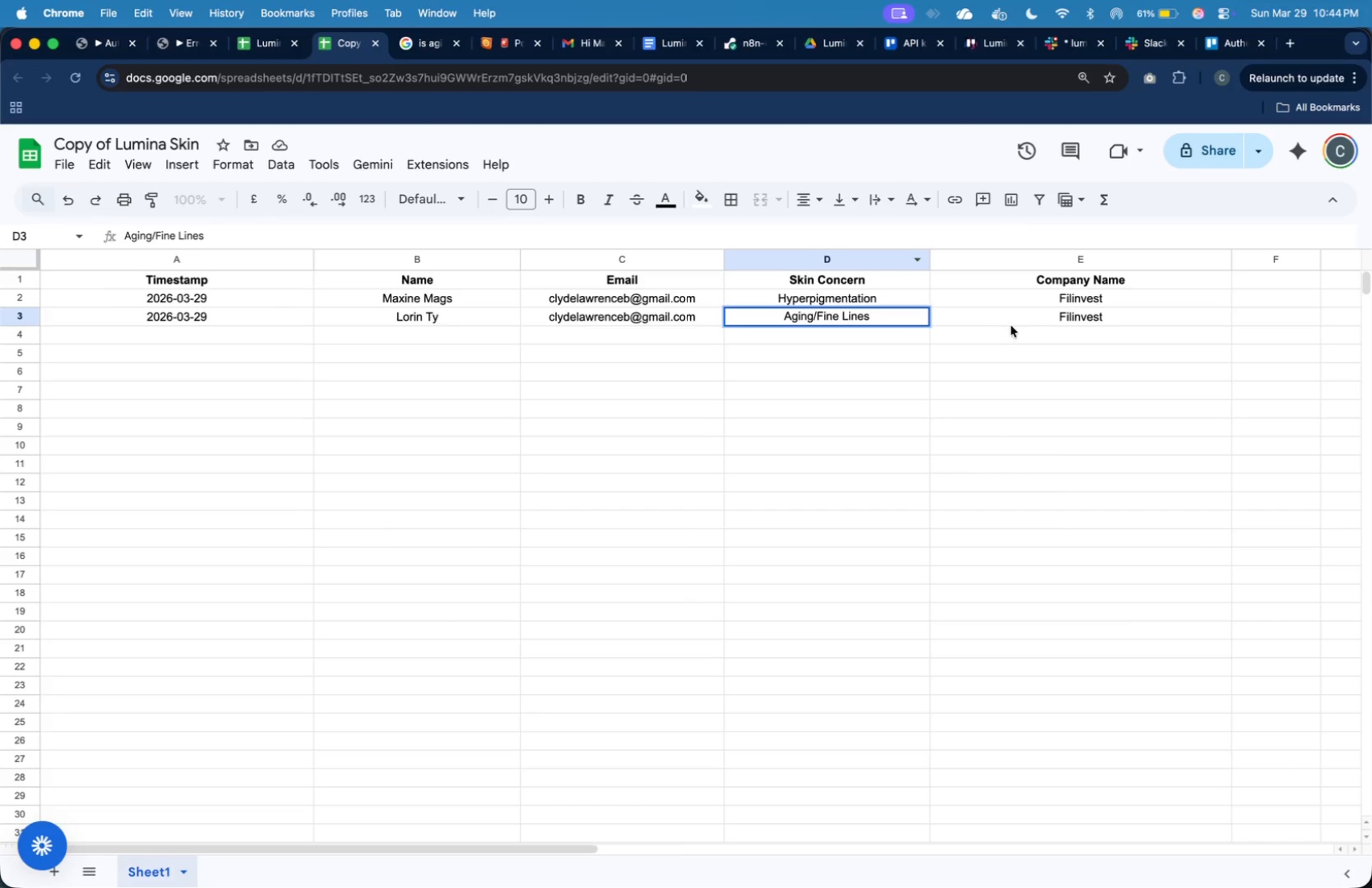 
left_click([1021, 319])
 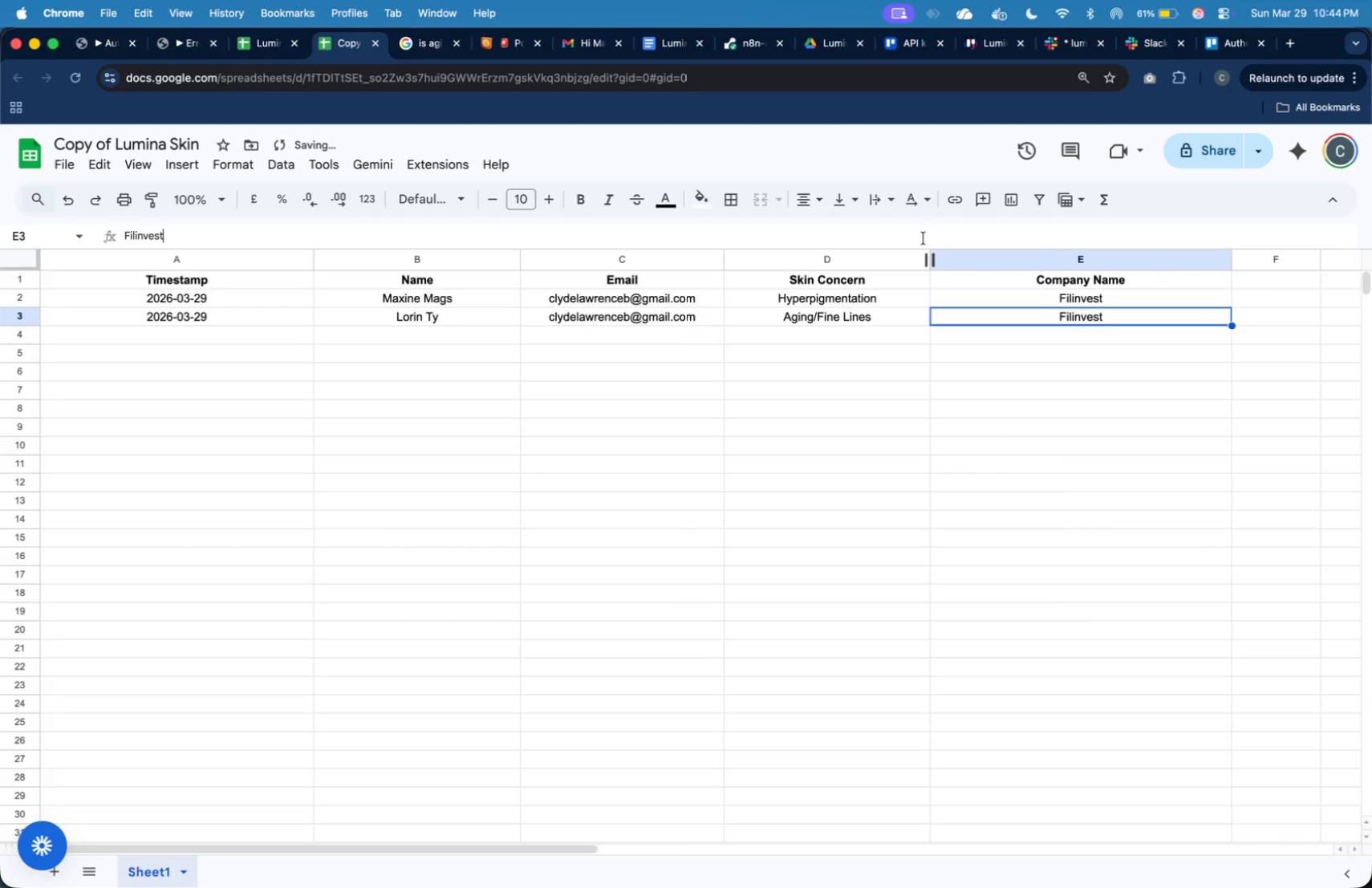 
key(Meta+A)
 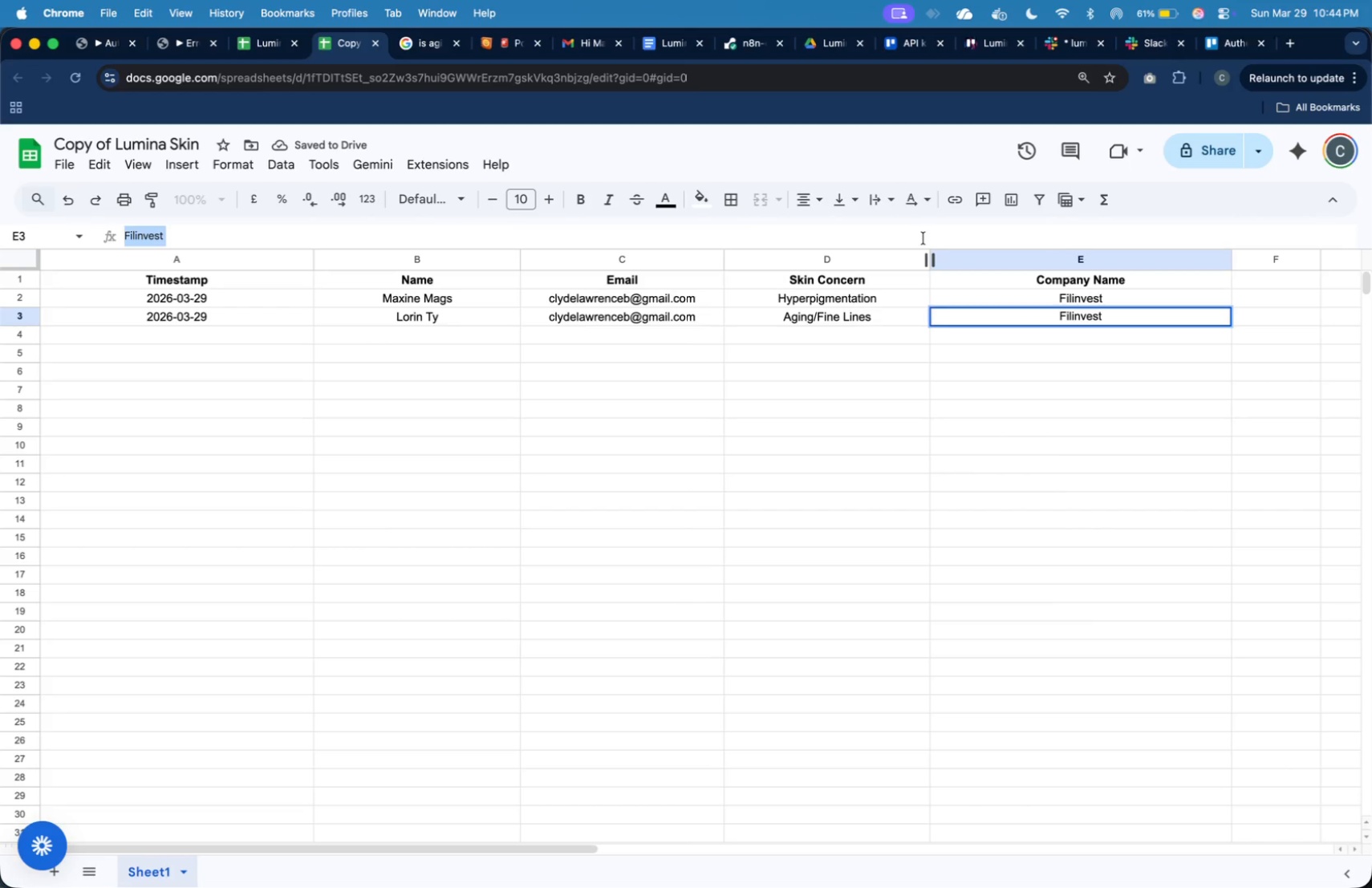 
type(Petron)
 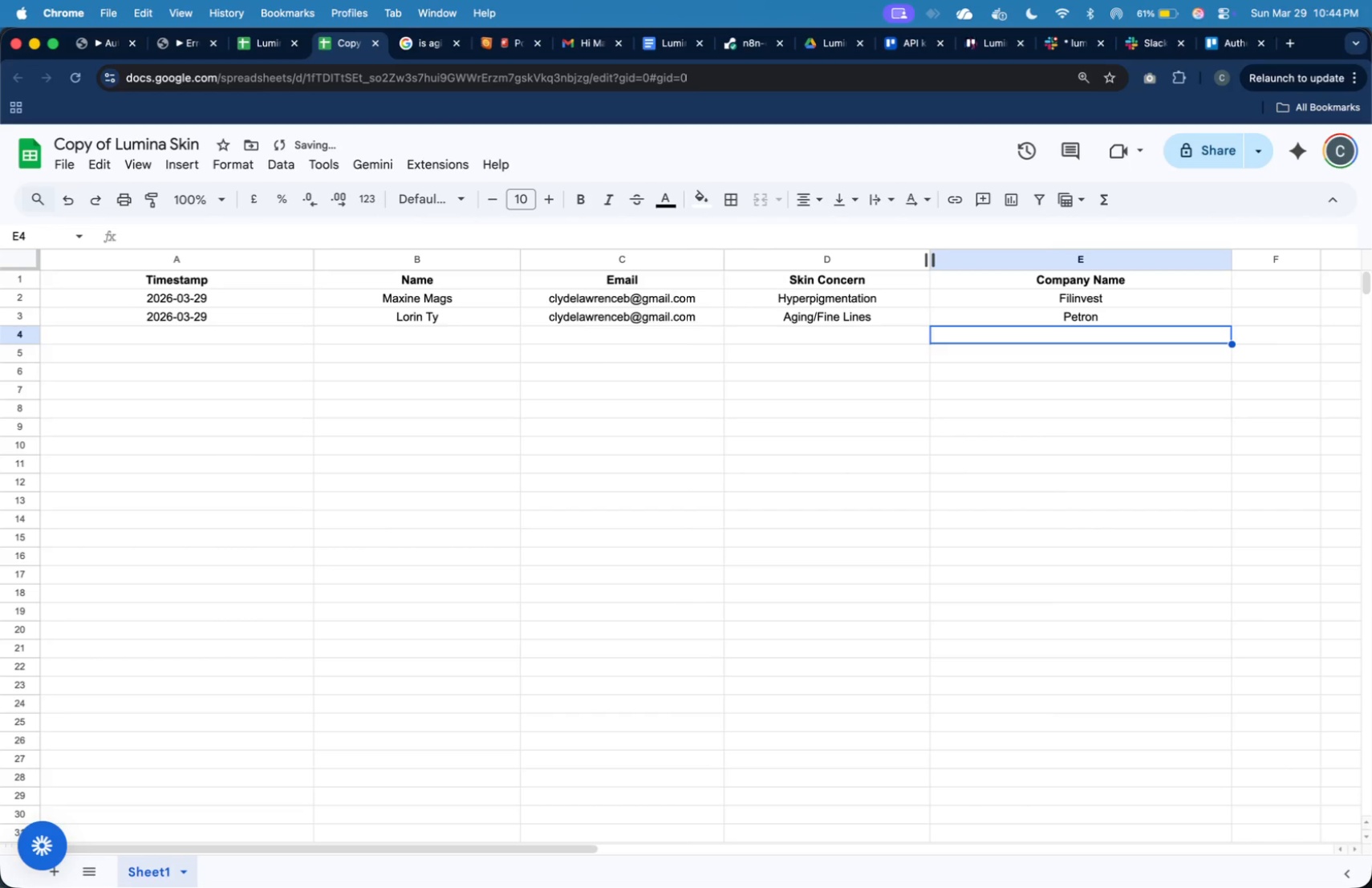 
key(Enter)
 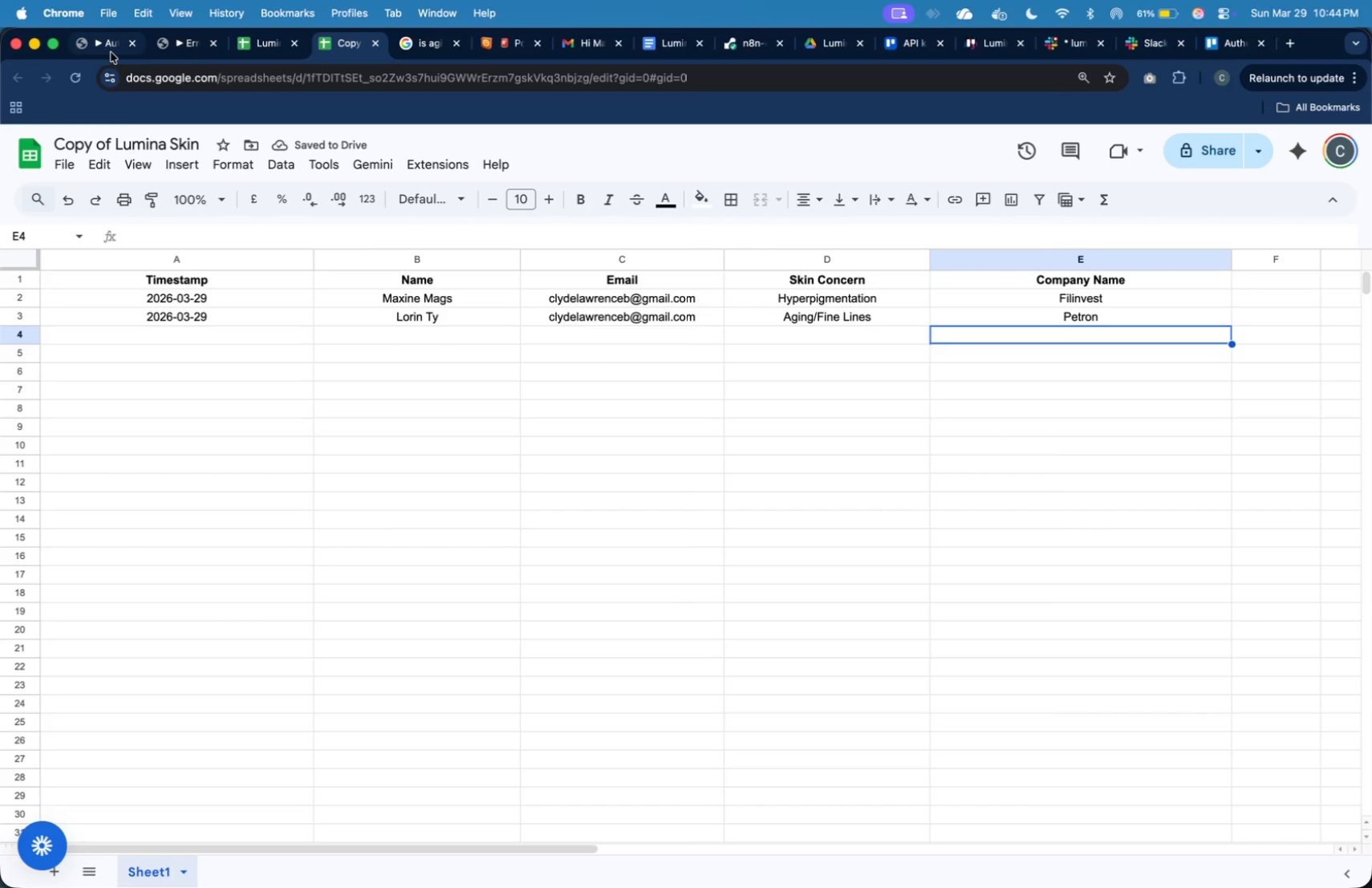 
left_click([104, 38])
 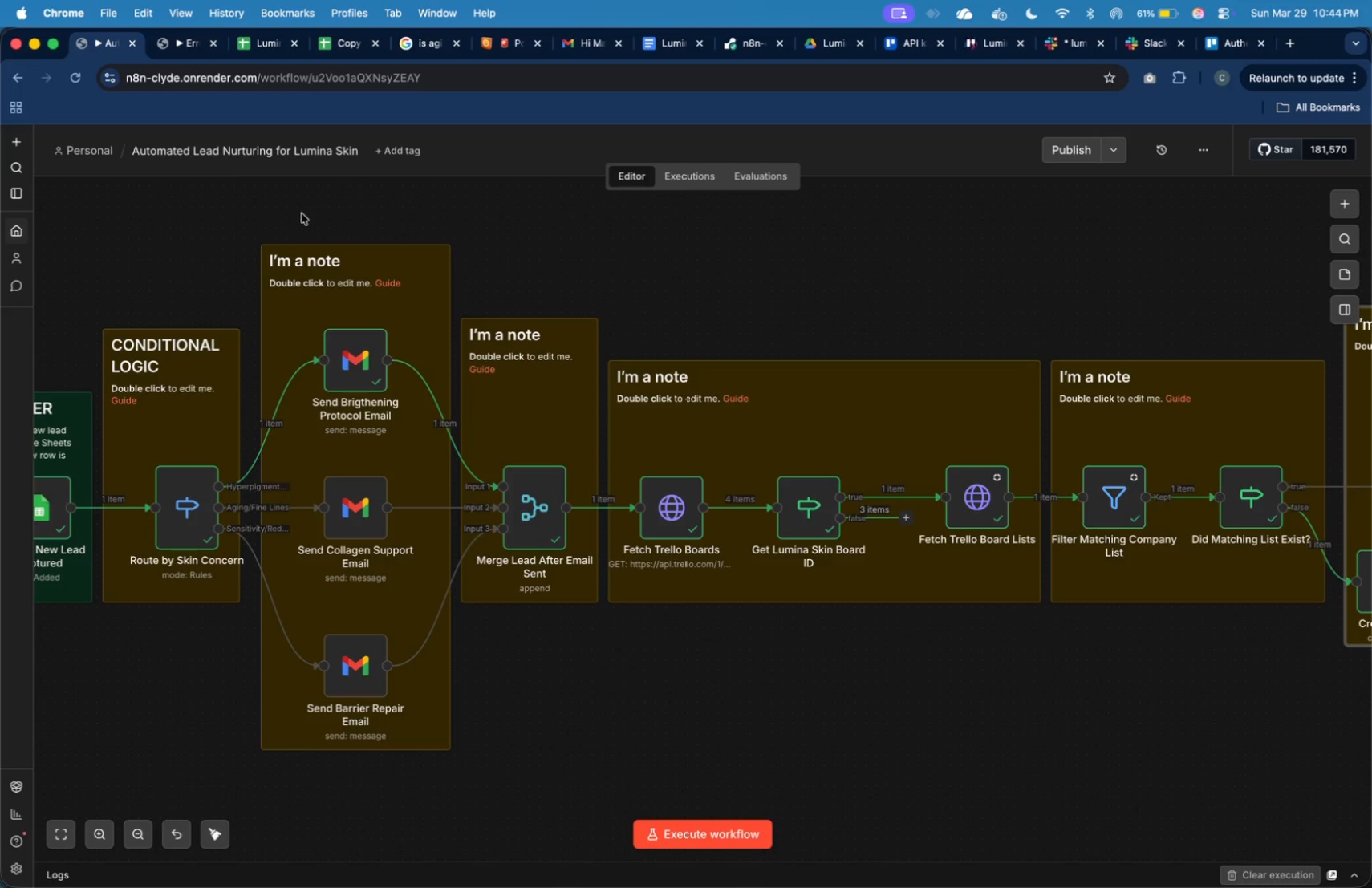 
wait(7.15)
 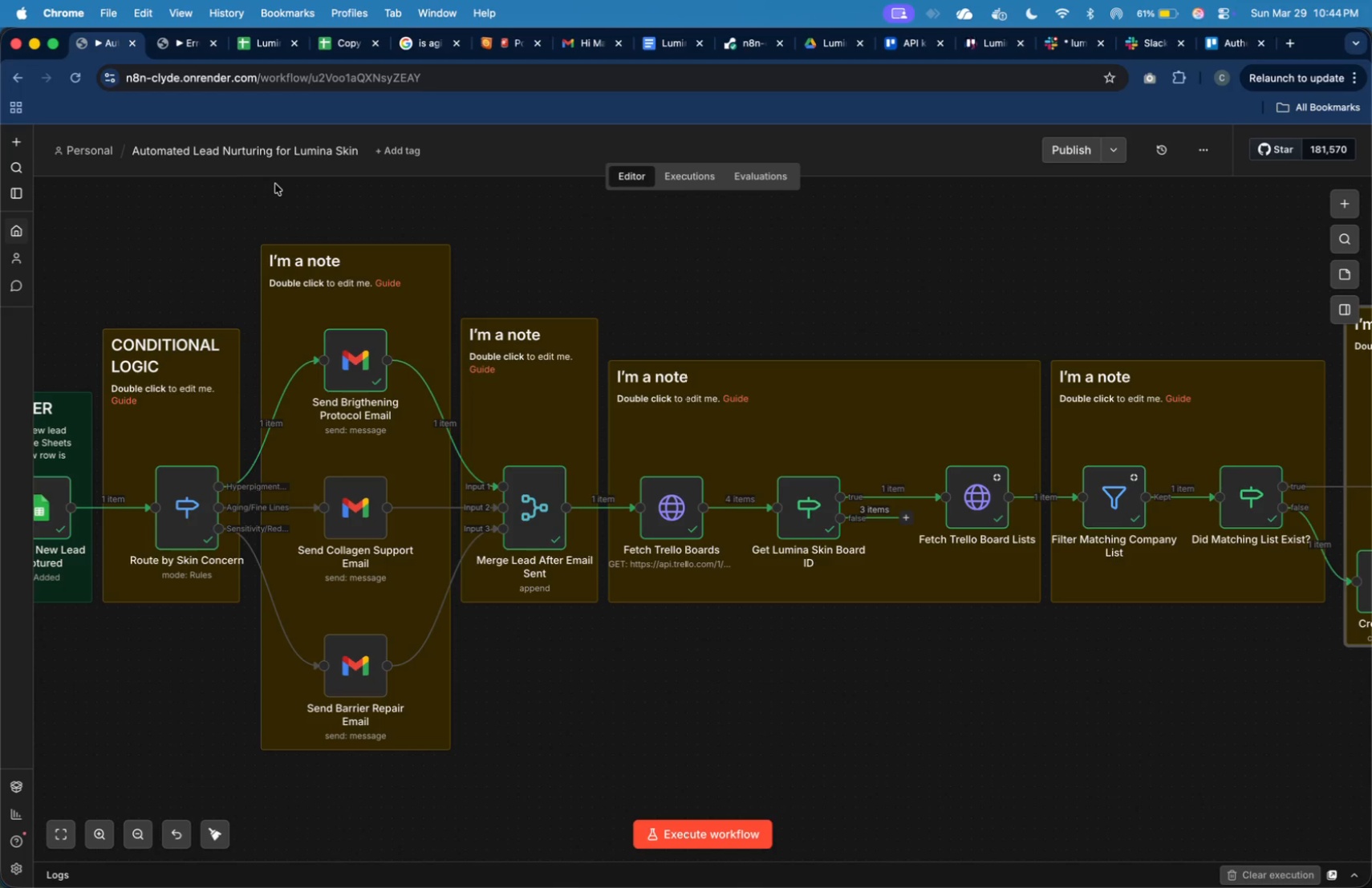 
double_click([174, 401])
 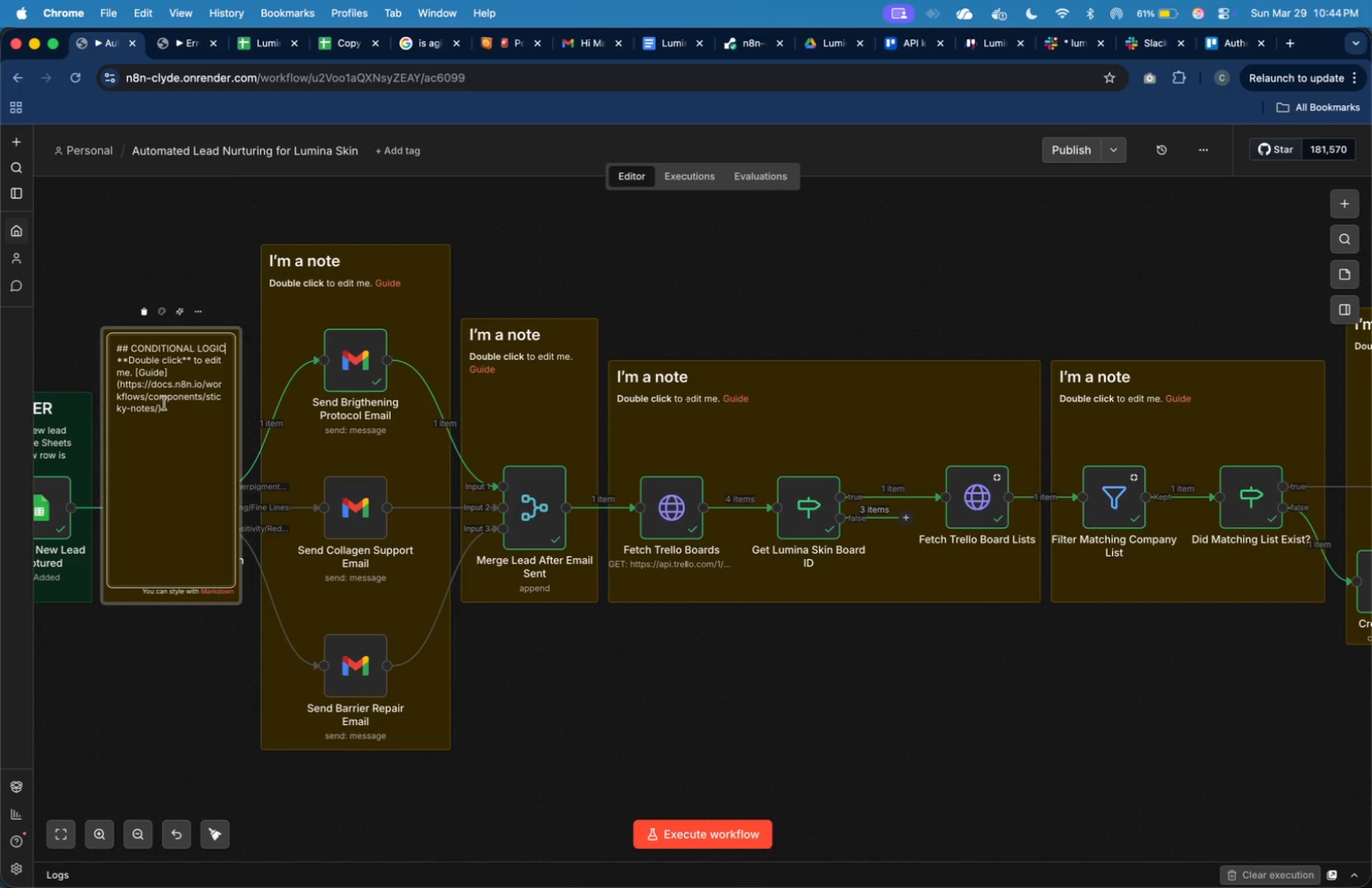 
left_click_drag(start_coordinate=[180, 411], to_coordinate=[119, 363])
 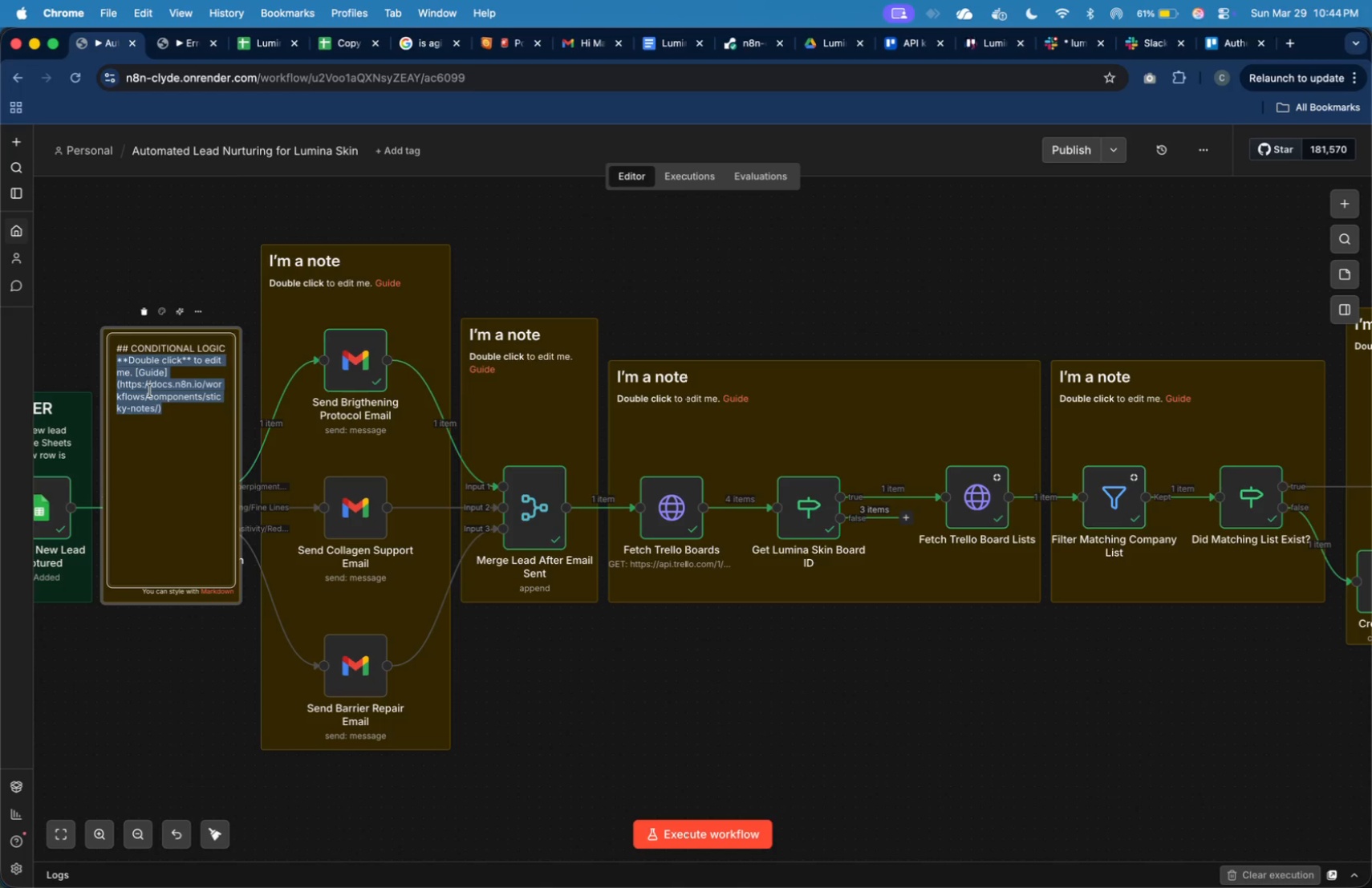 
type(Routes L)
key(Backspace)
type(leads based on Skin Concern:)
 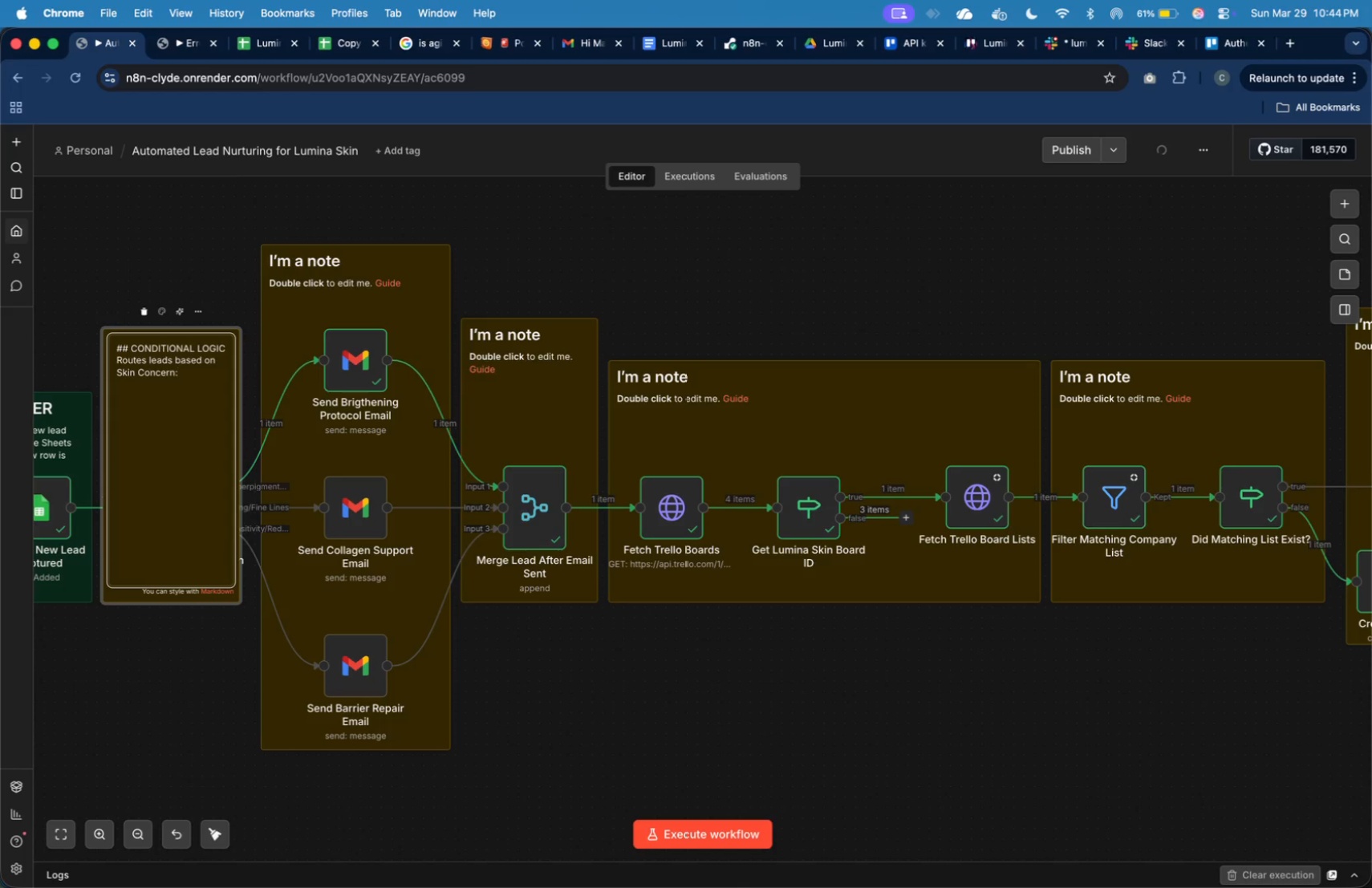 
key(Enter)
 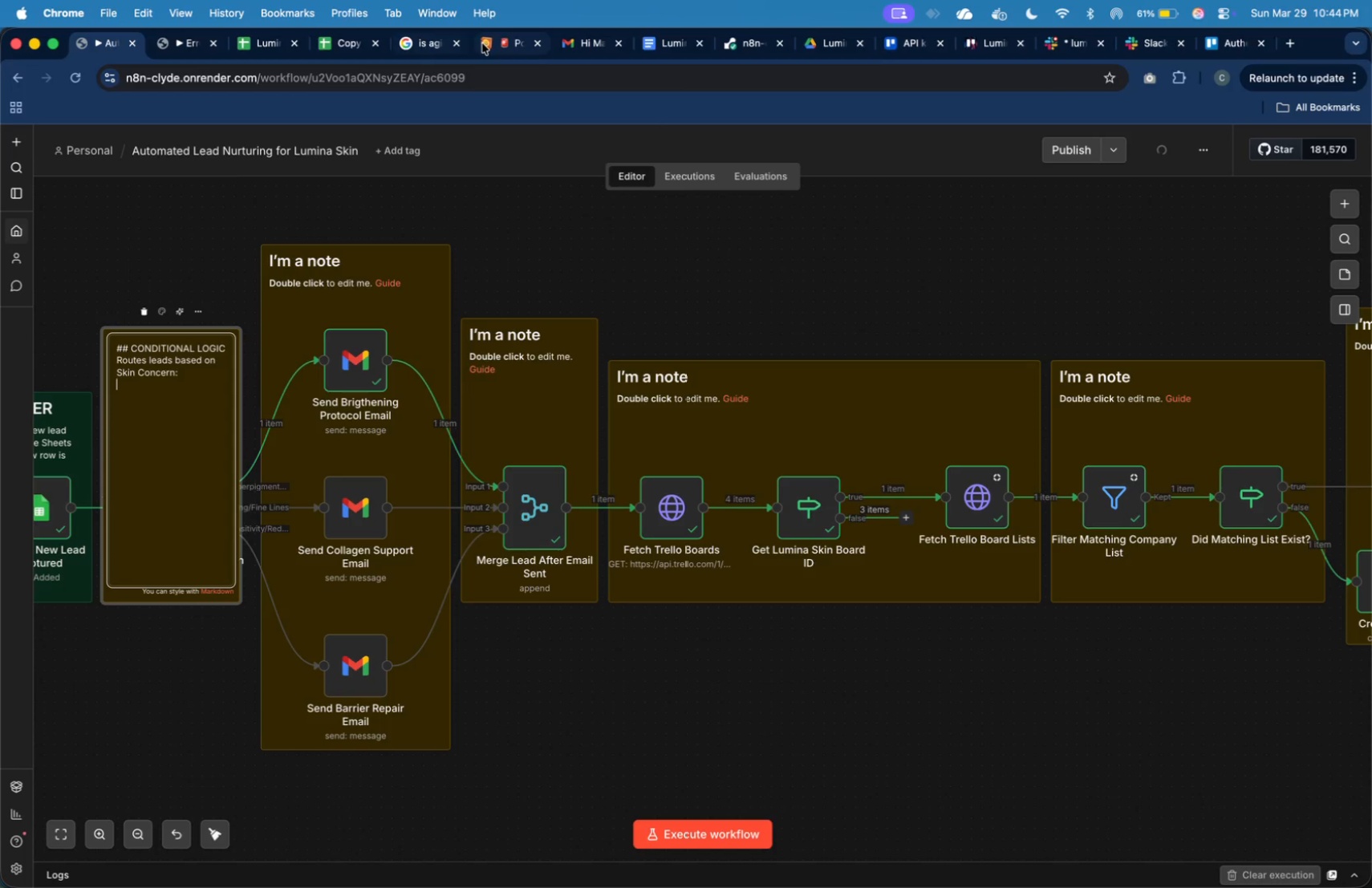 
wait(5.47)
 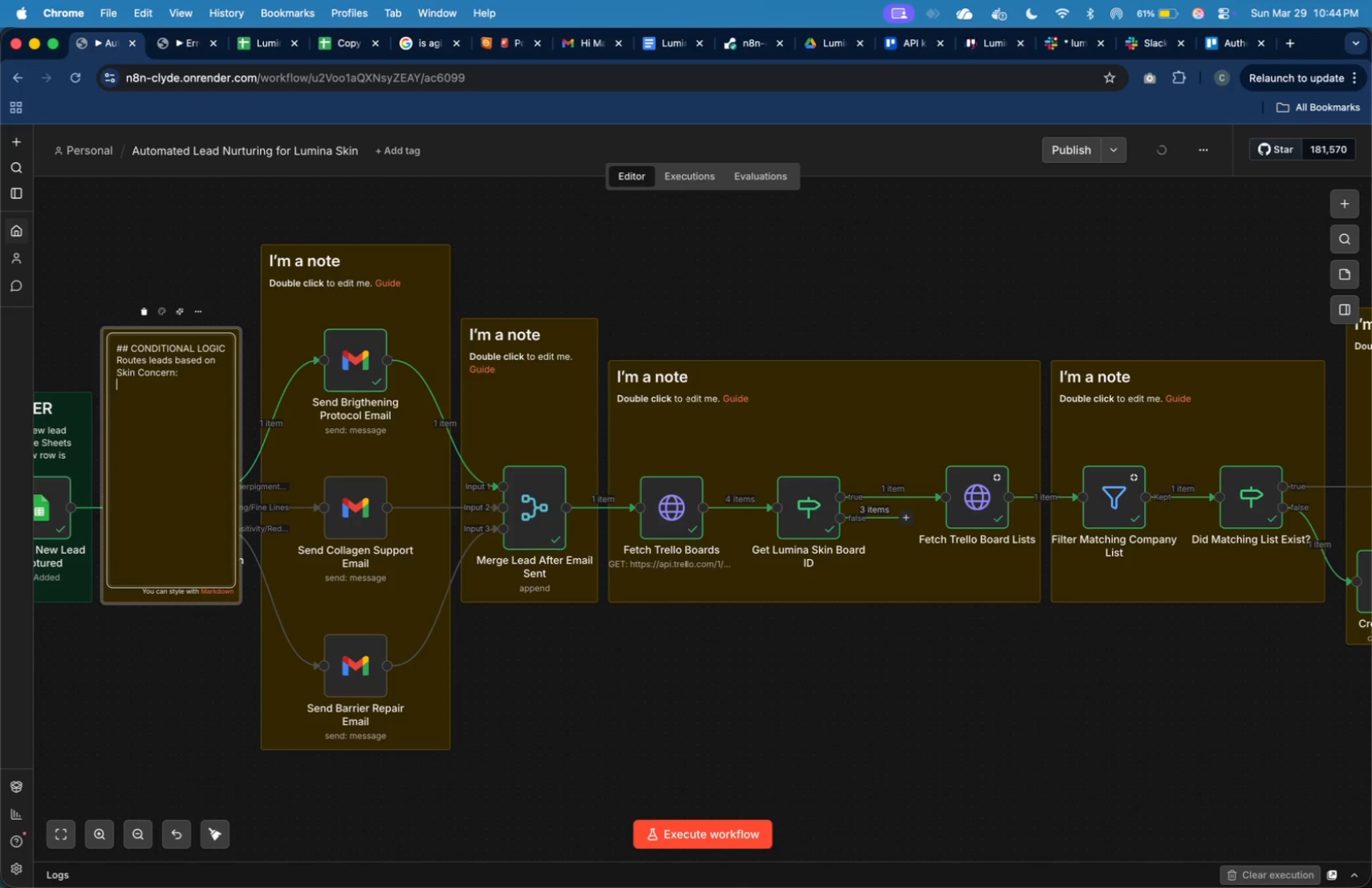 
mouse_move([380, 142])
 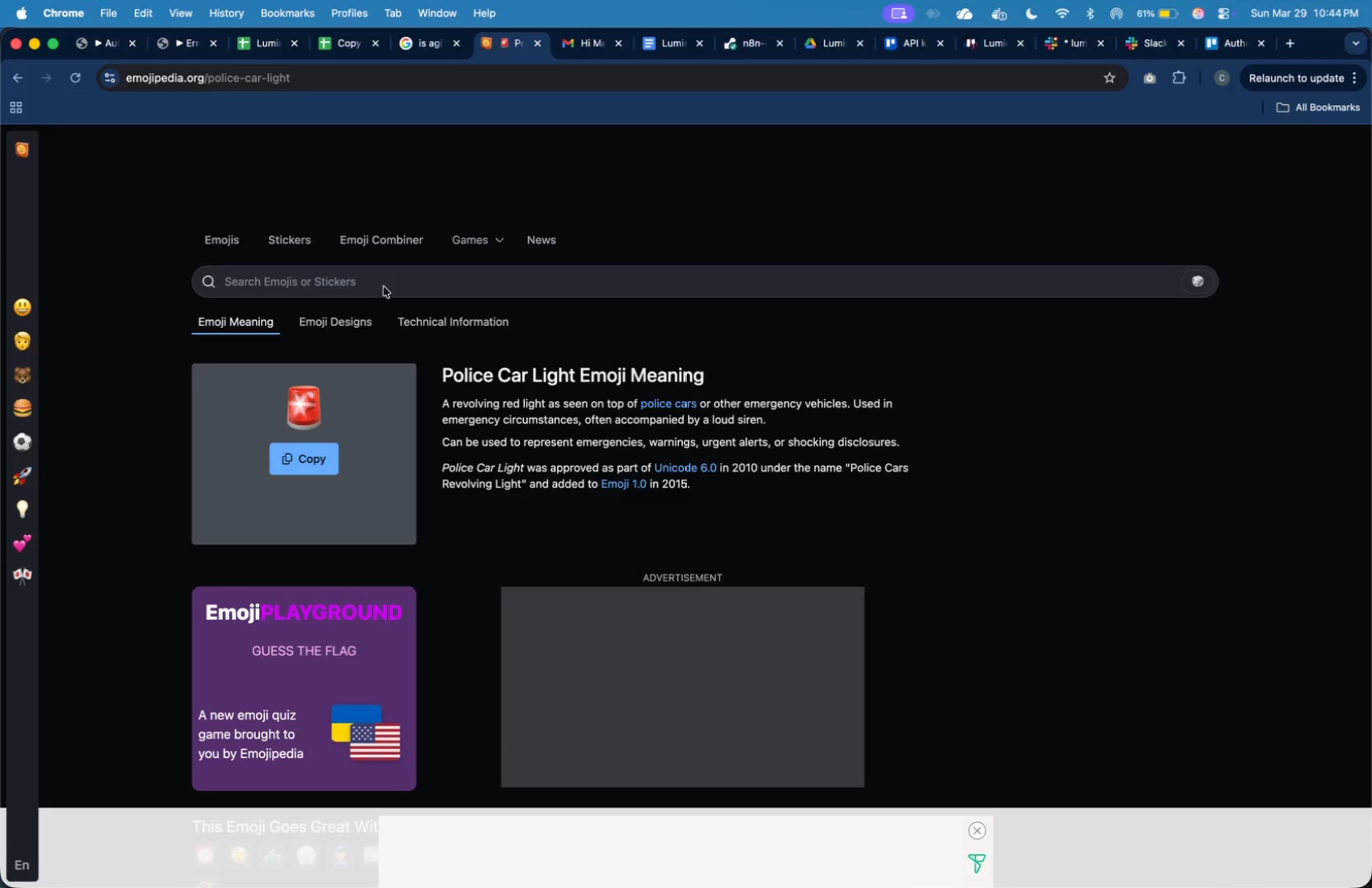 
left_click([384, 286])
 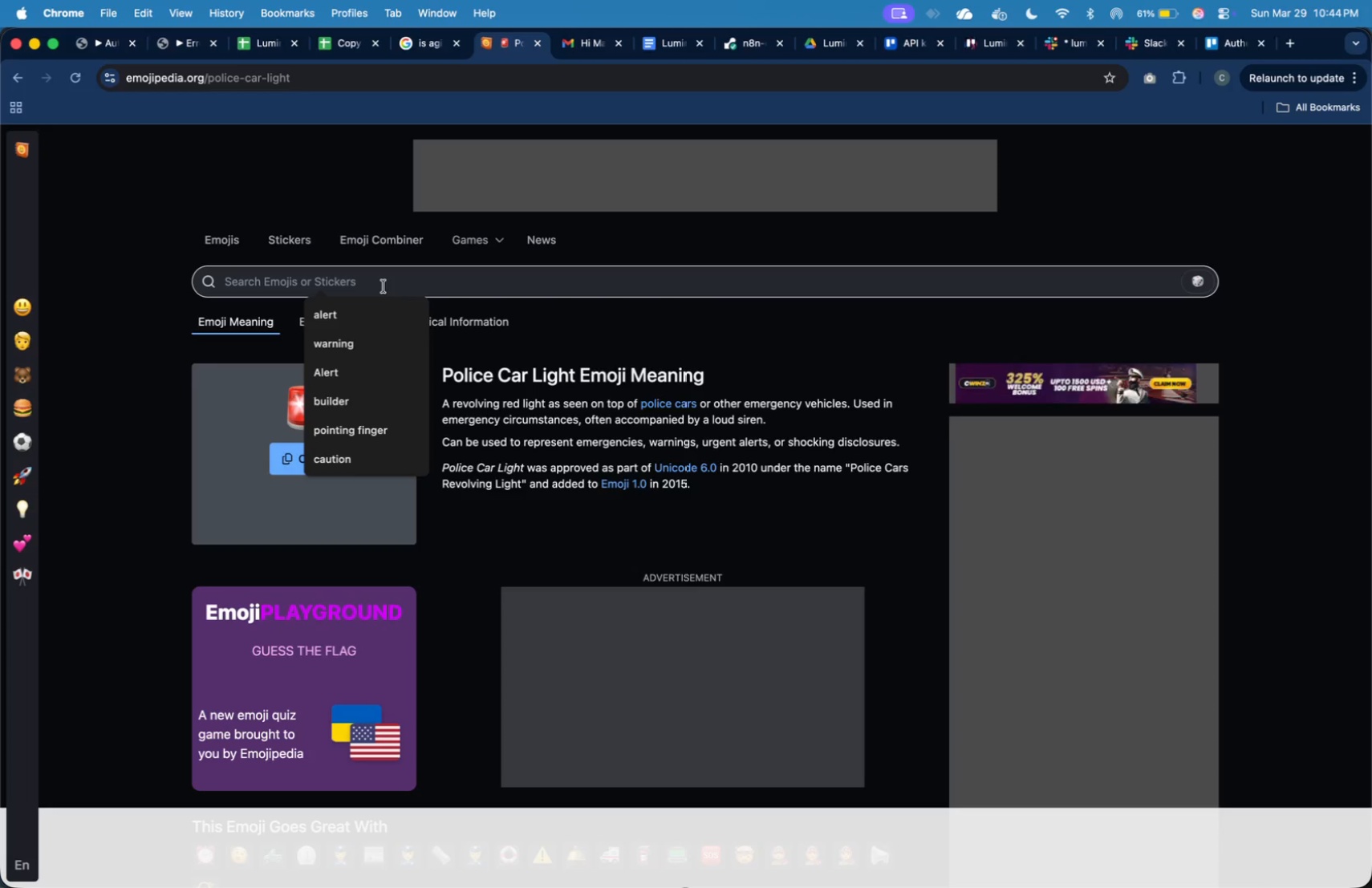 
type(bullet dot)
 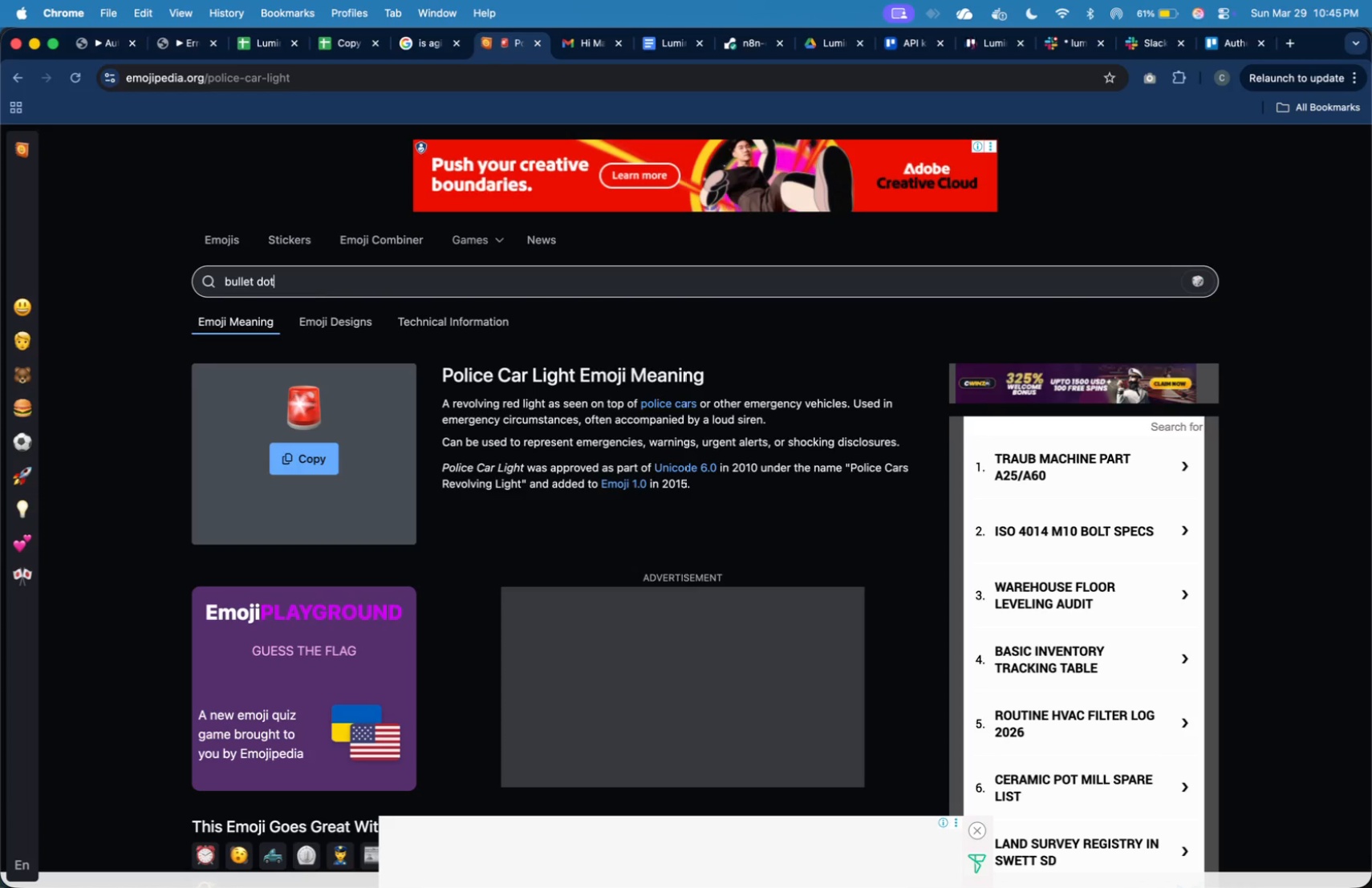 
key(Enter)
 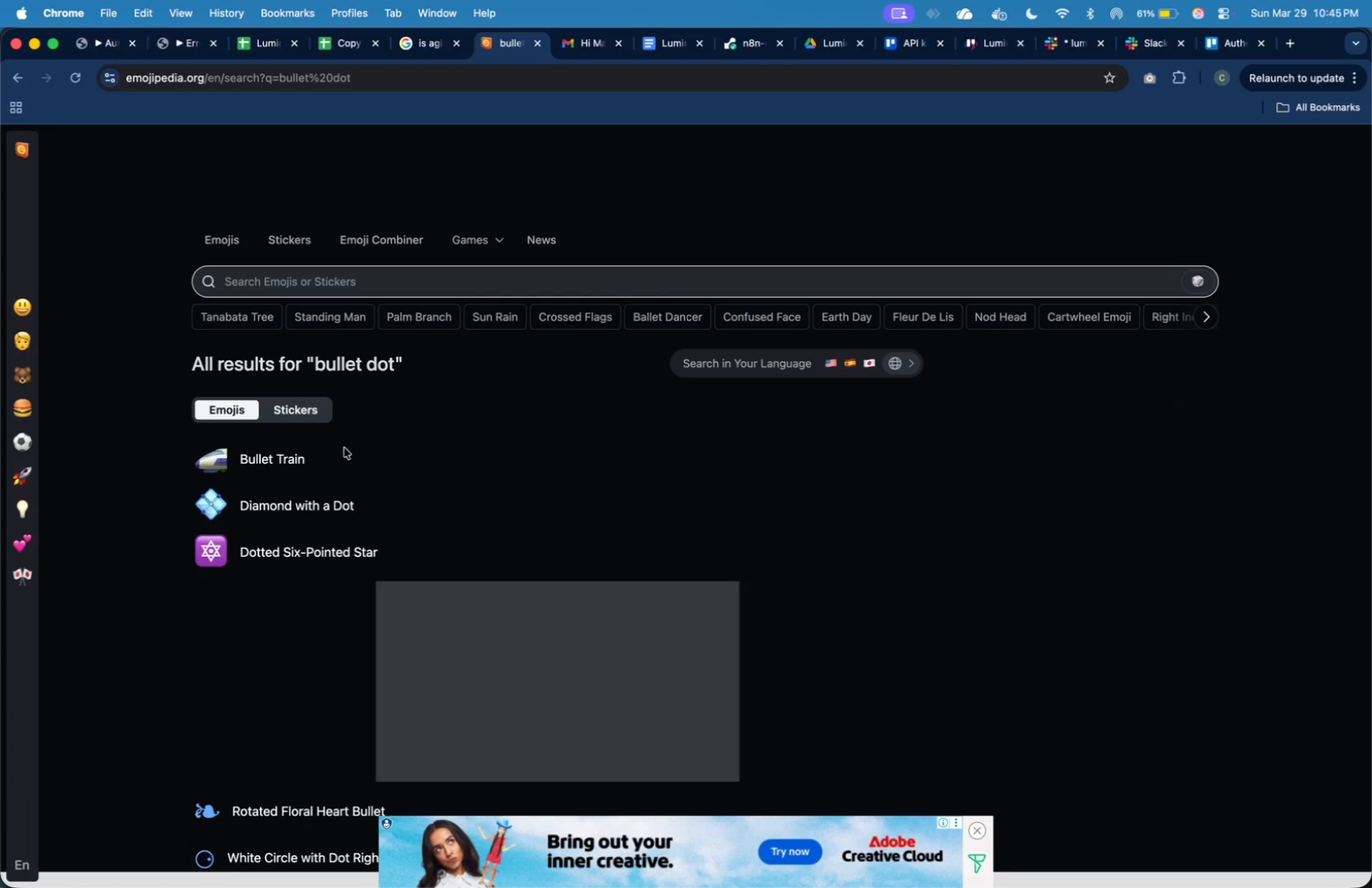 
scroll: coordinate [335, 457], scroll_direction: down, amount: 18.0
 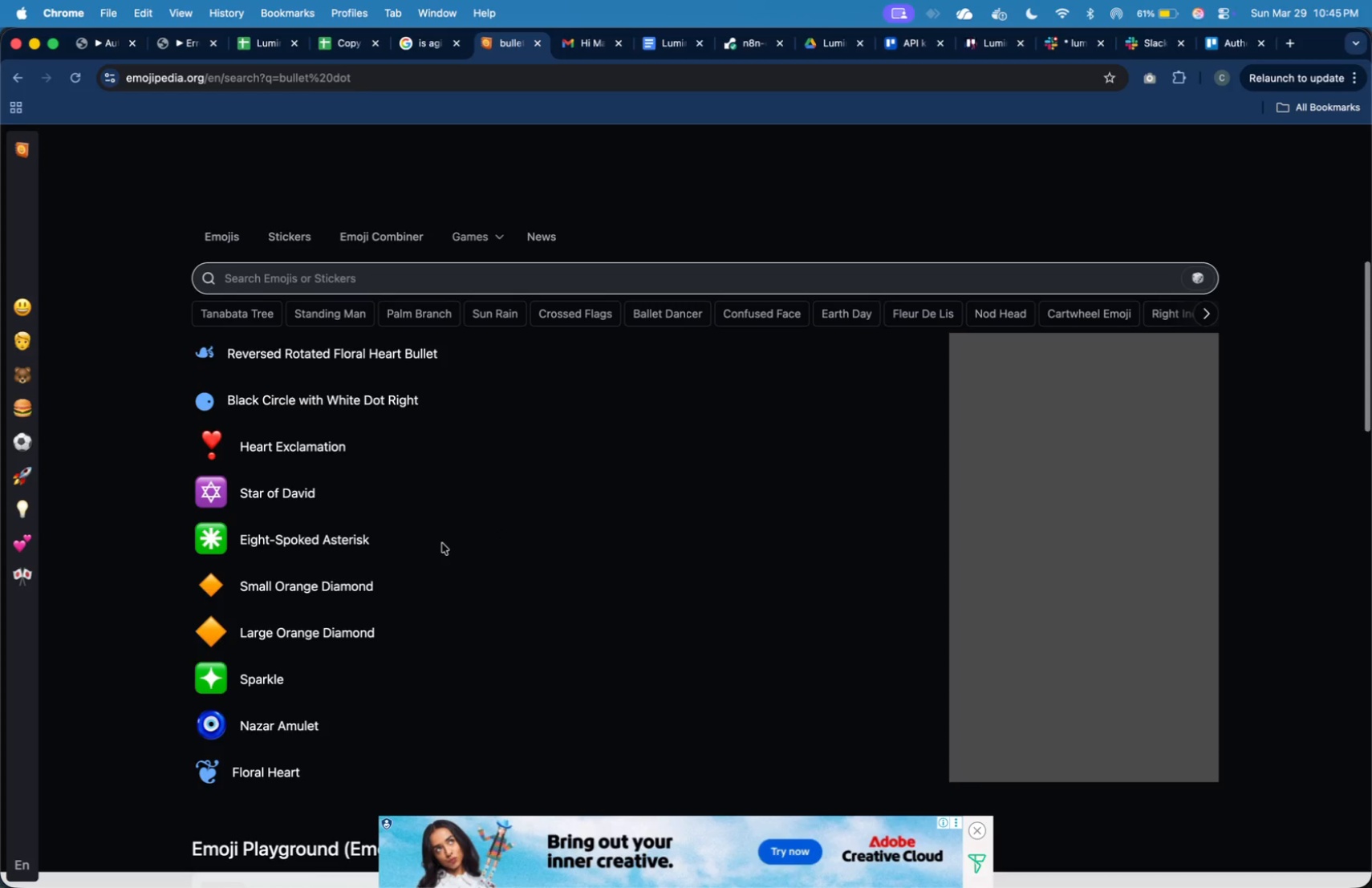 
scroll: coordinate [335, 449], scroll_direction: up, amount: 31.0
 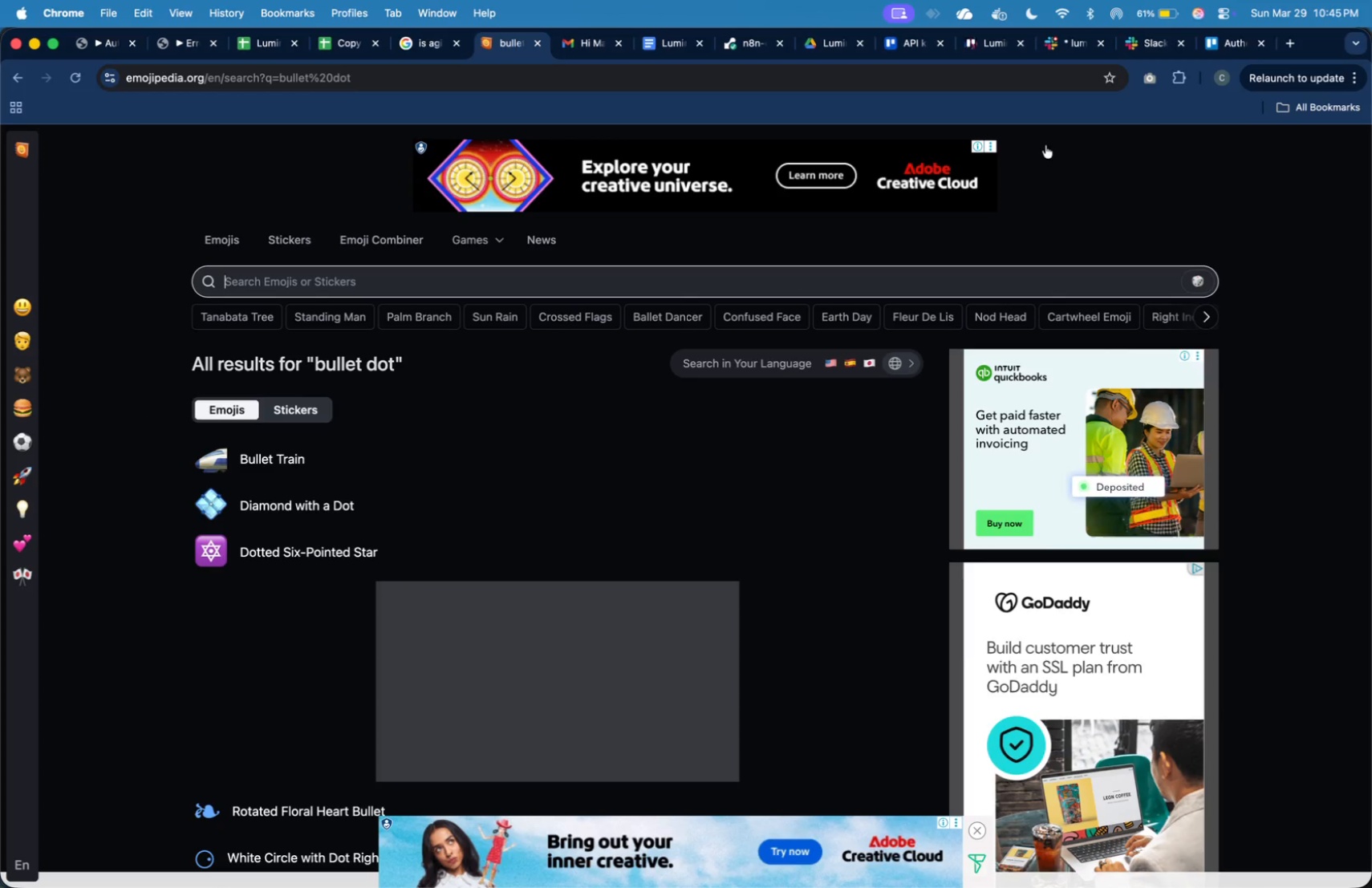 
left_click([1285, 50])
 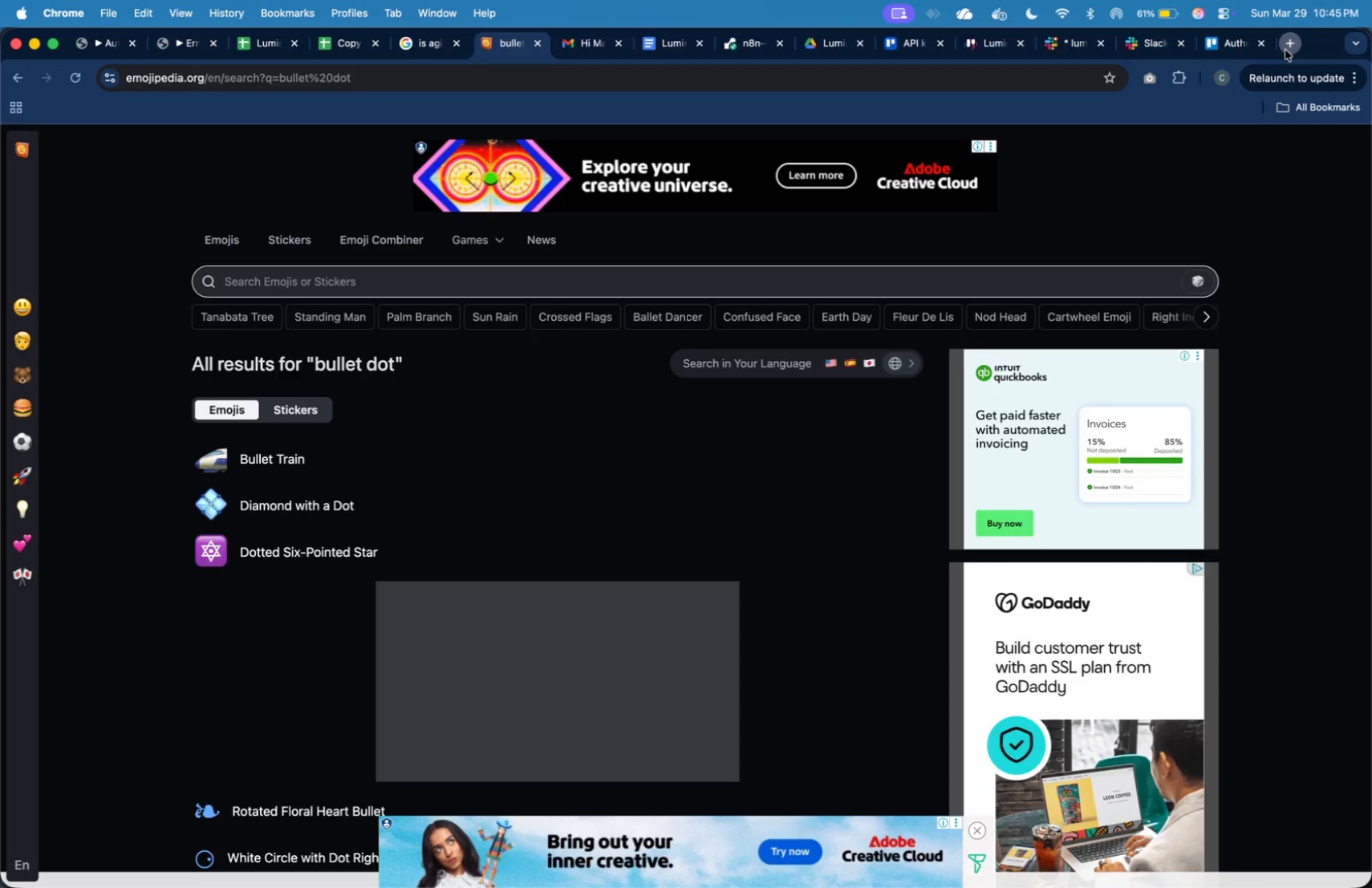 
type(bullet copy paste)
 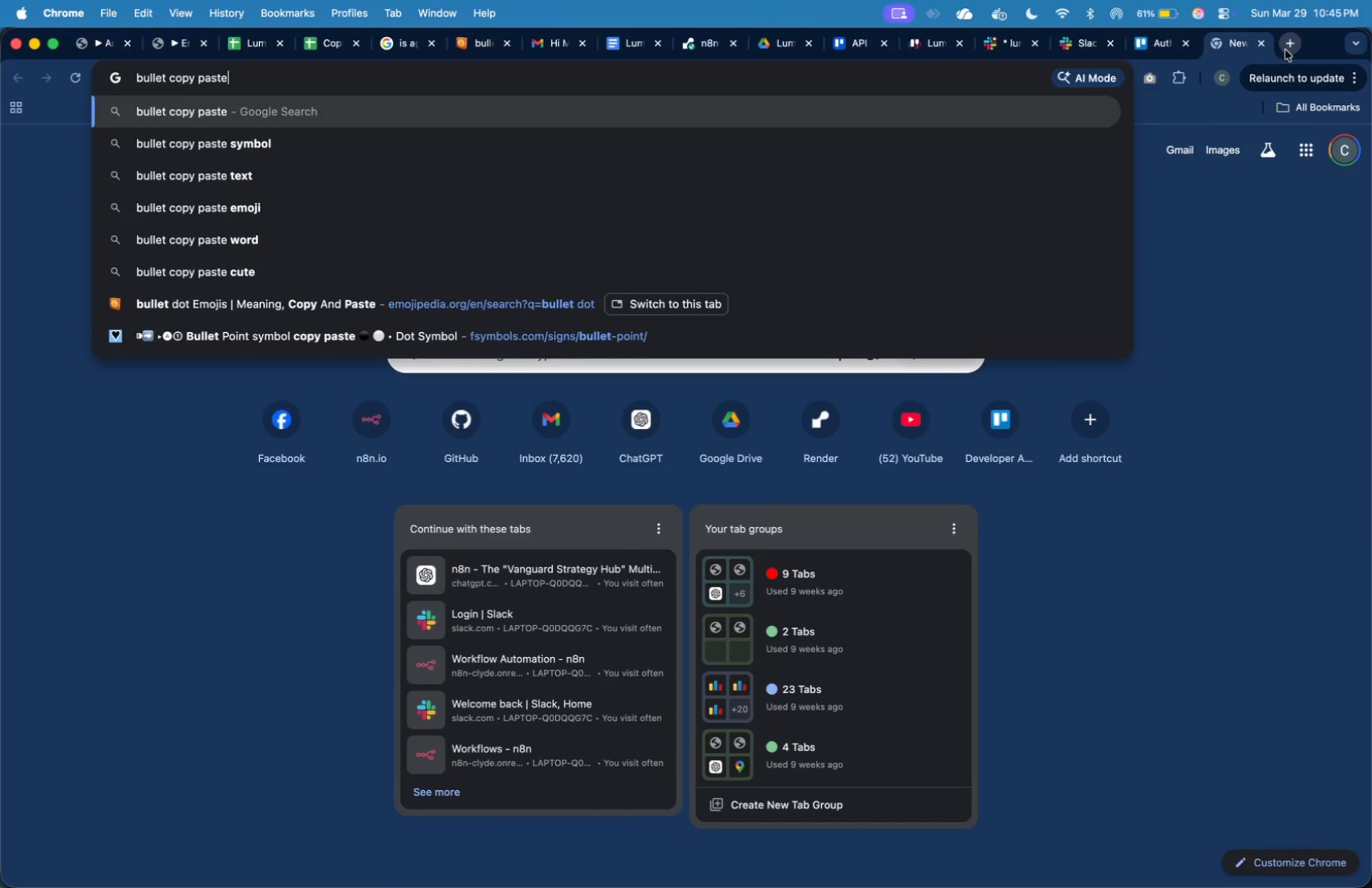 
key(Enter)
 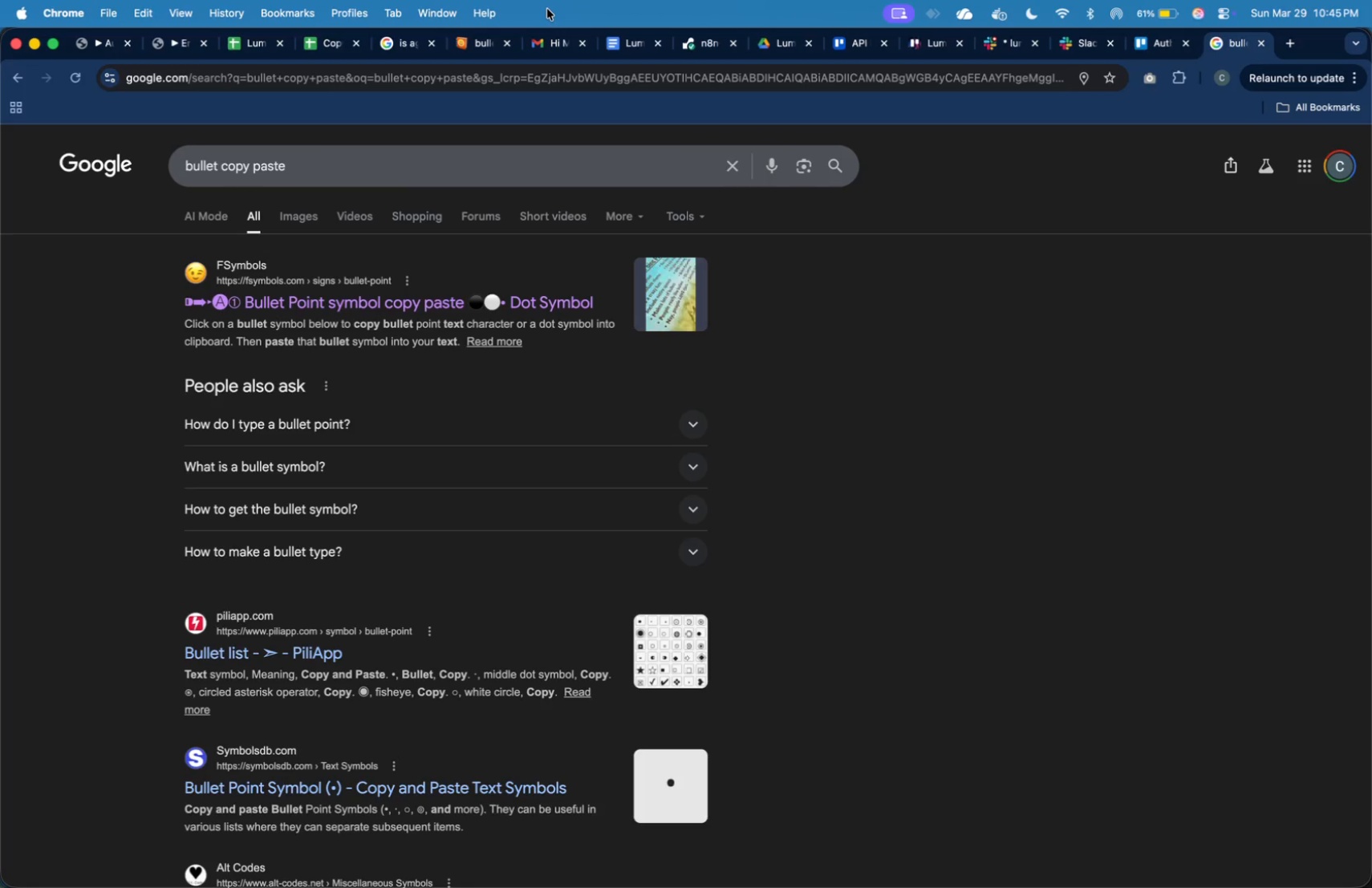 
wait(5.22)
 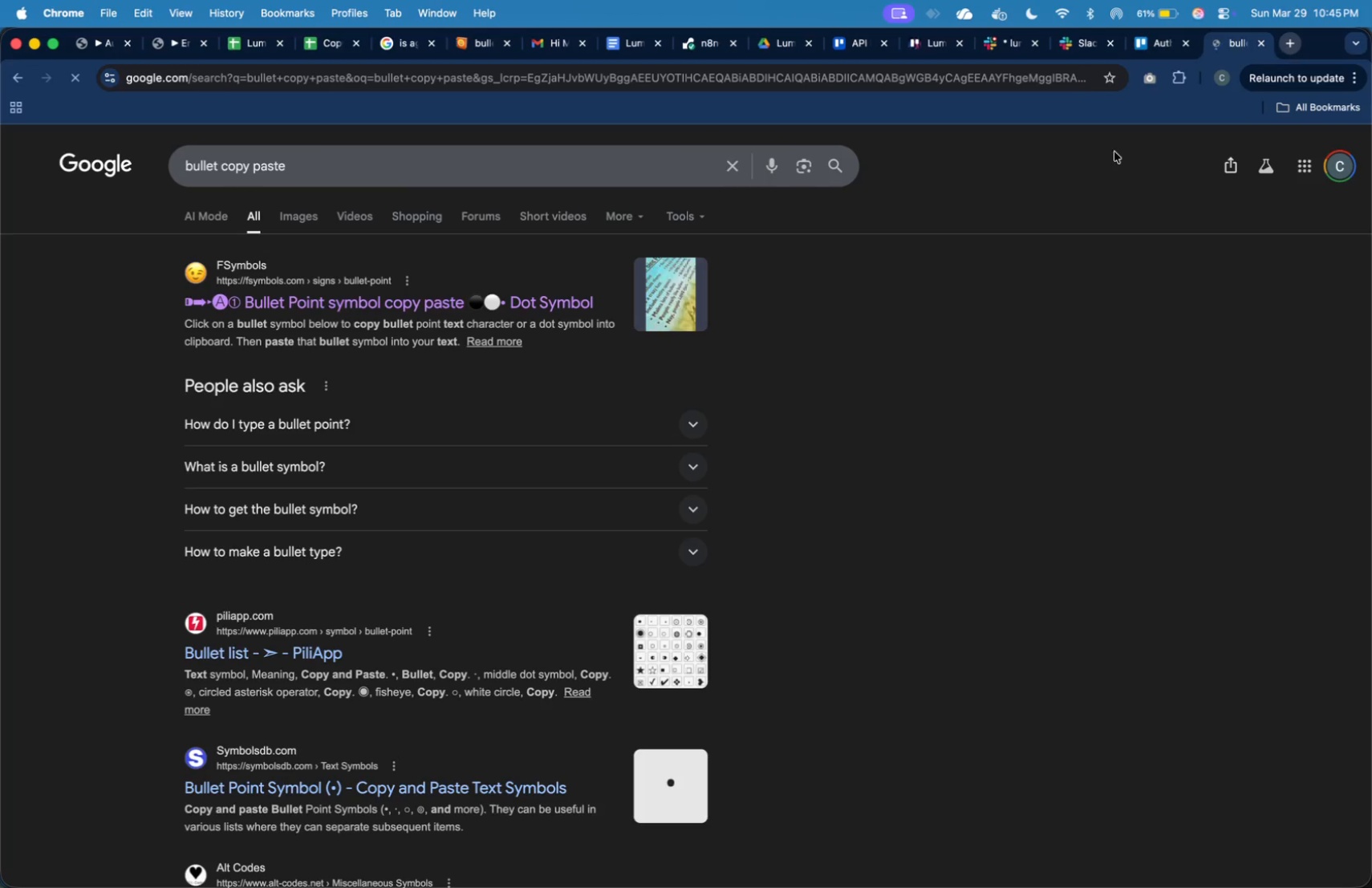 
left_click([486, 41])
 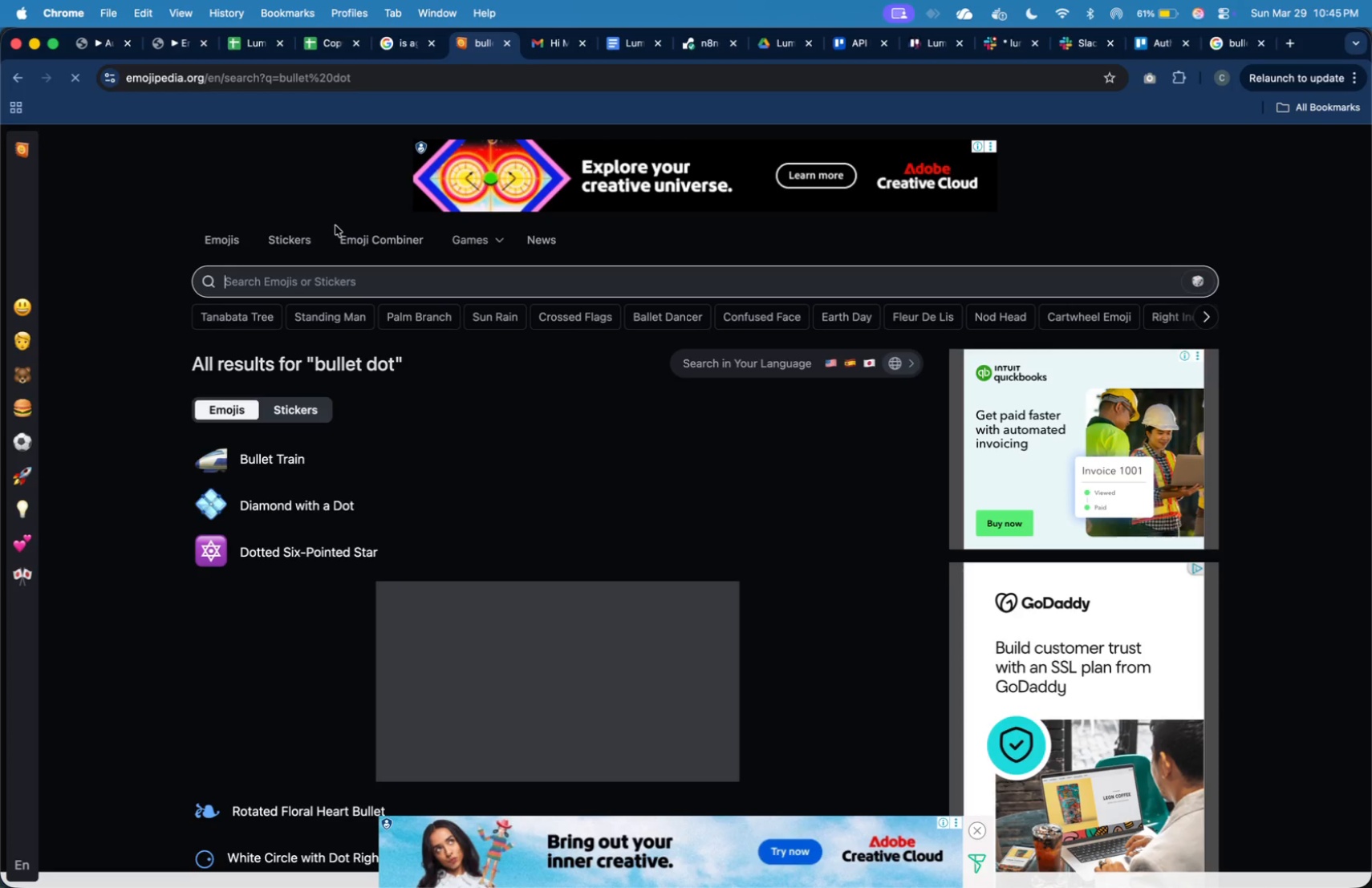 
type(bullet point)
 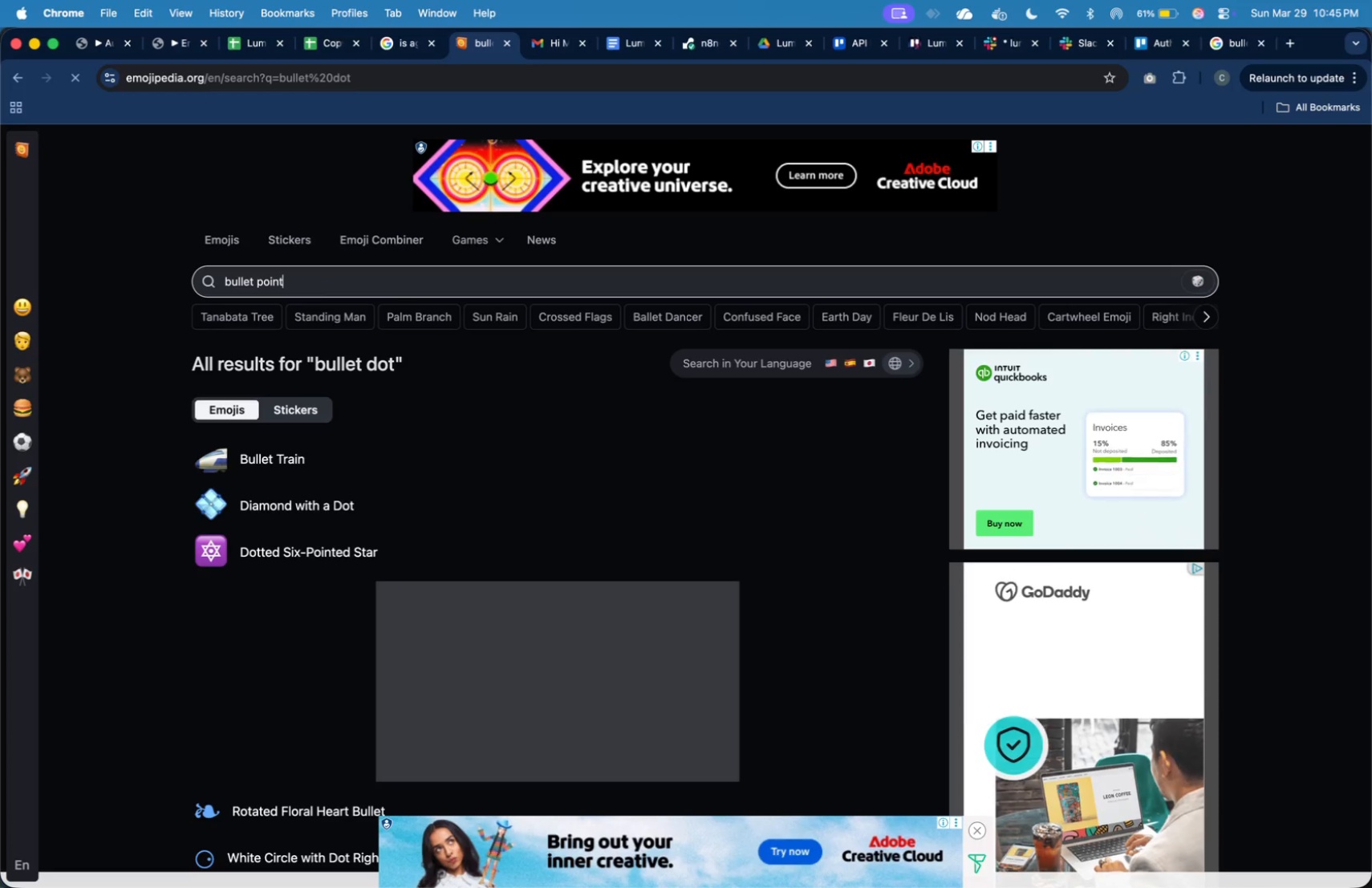 
key(Enter)
 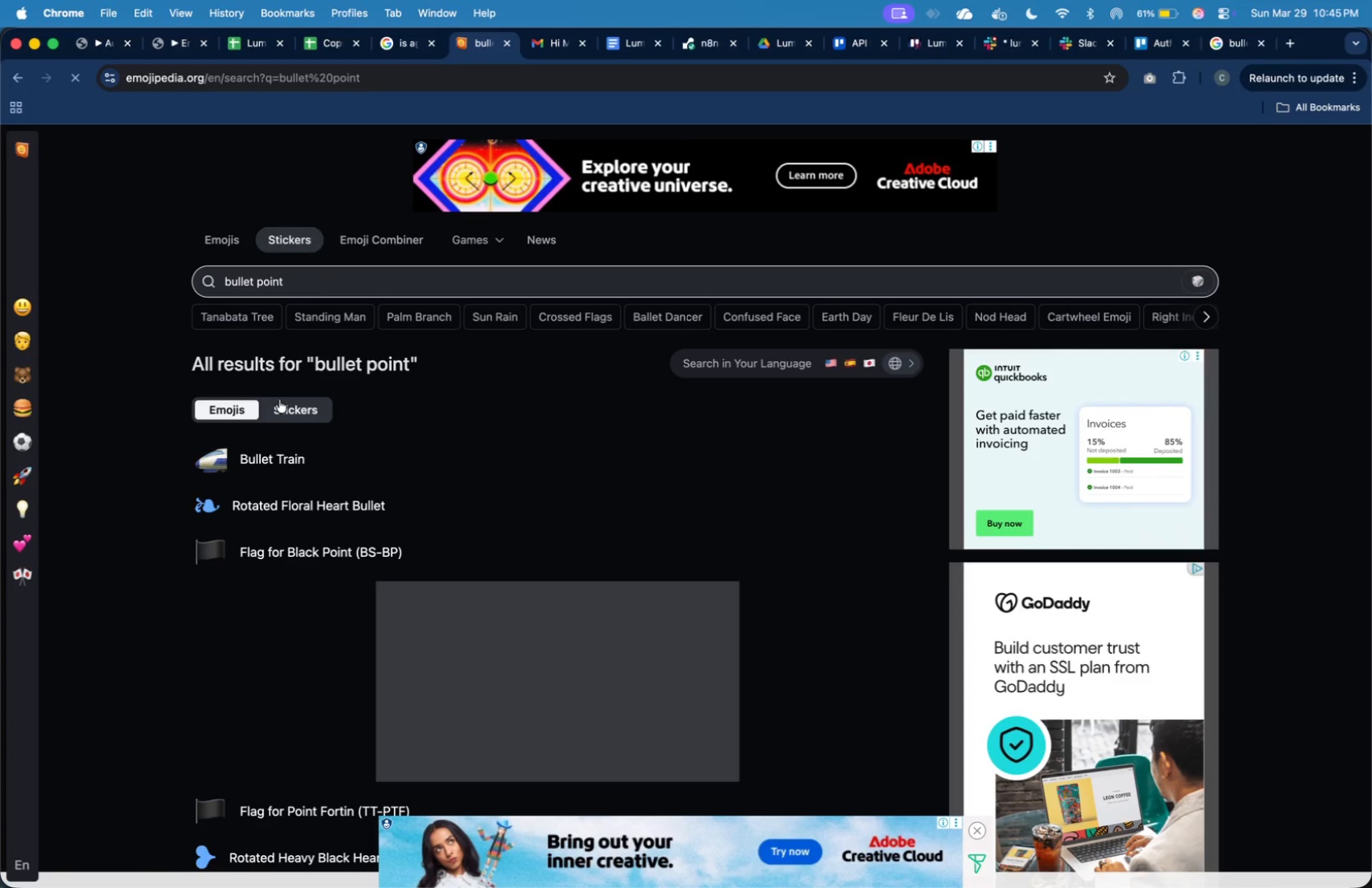 
scroll: coordinate [399, 570], scroll_direction: down, amount: 33.0
 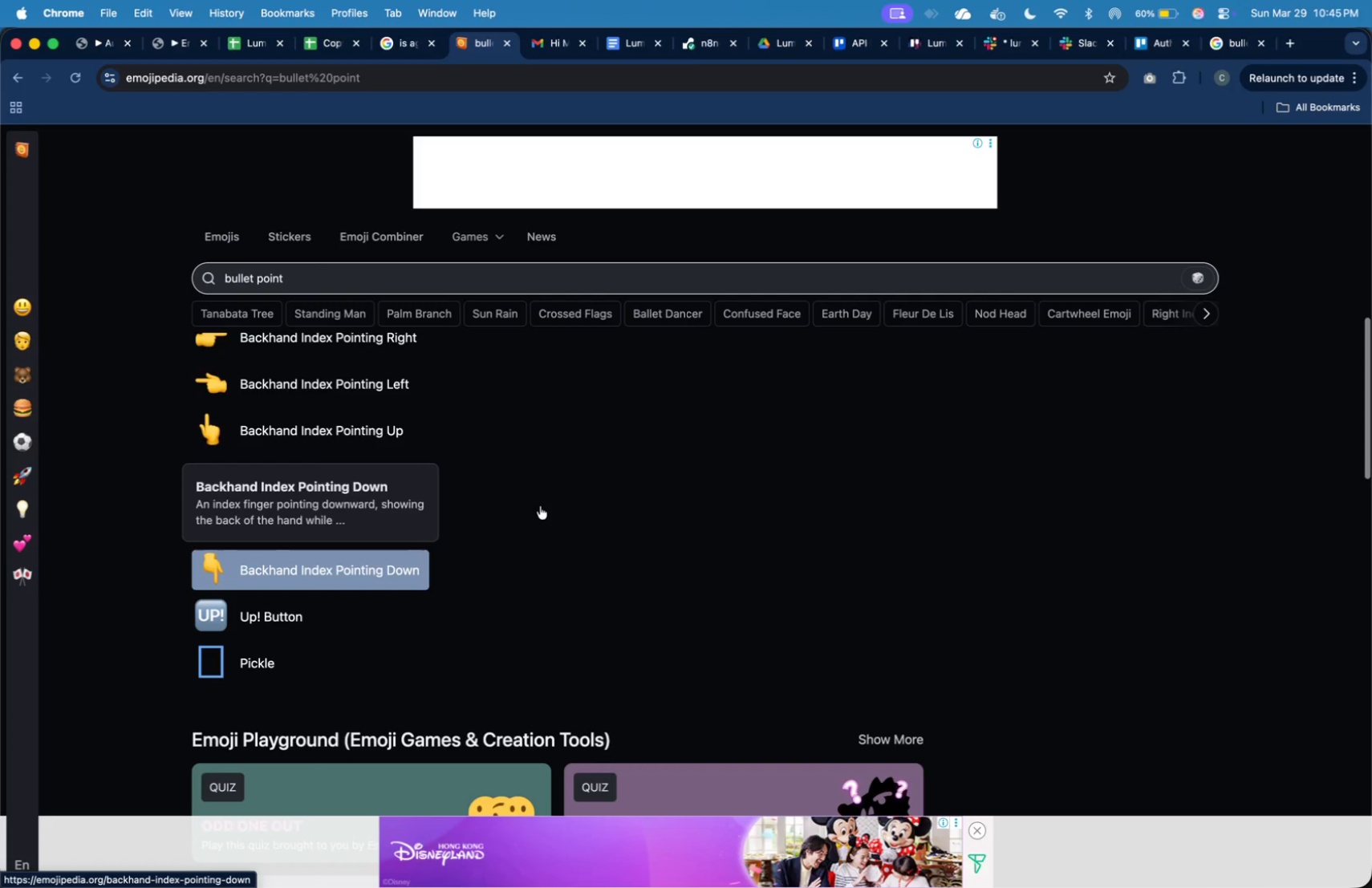 
scroll: coordinate [602, 490], scroll_direction: up, amount: 40.0
 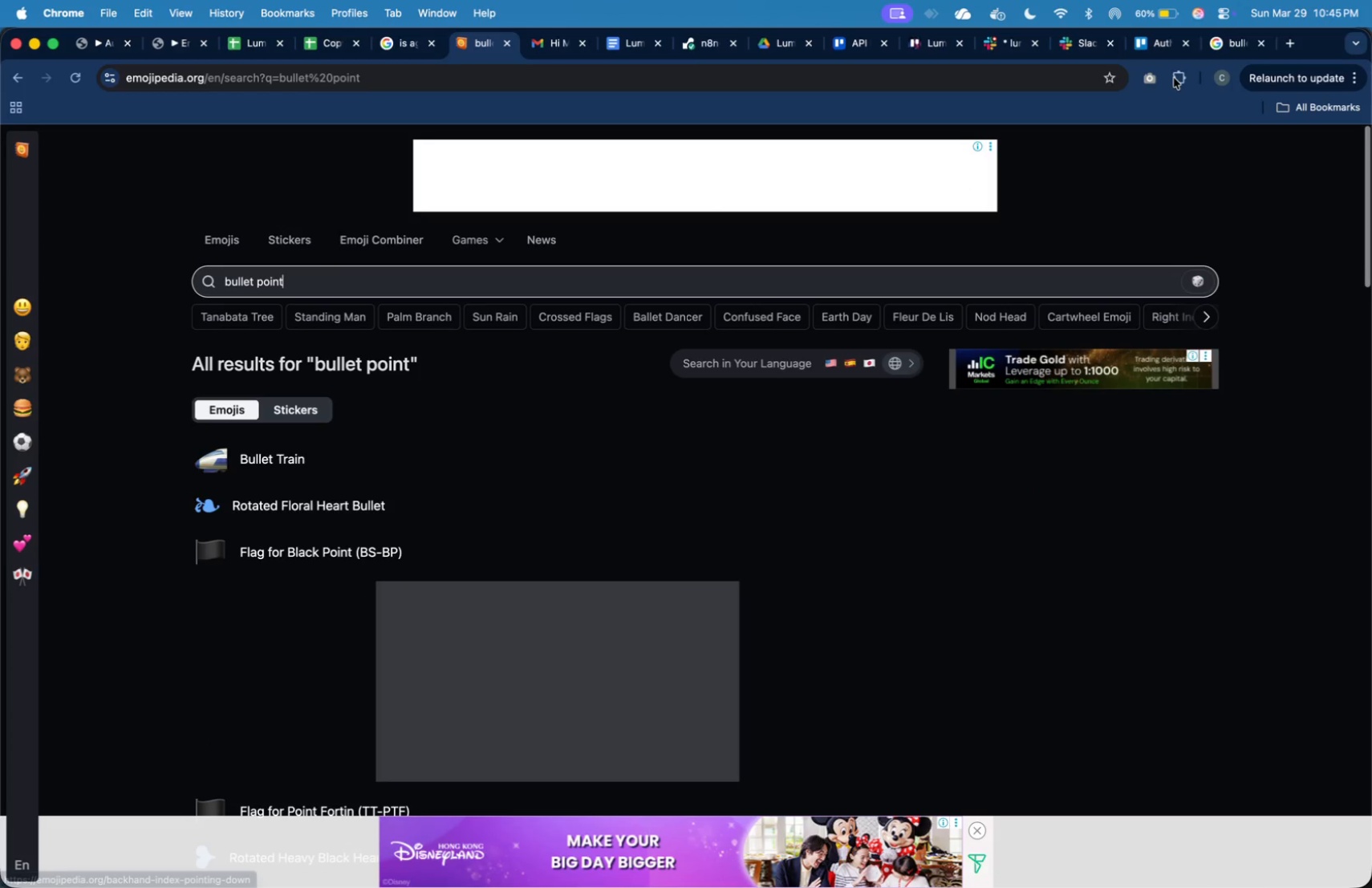 
left_click([1230, 40])
 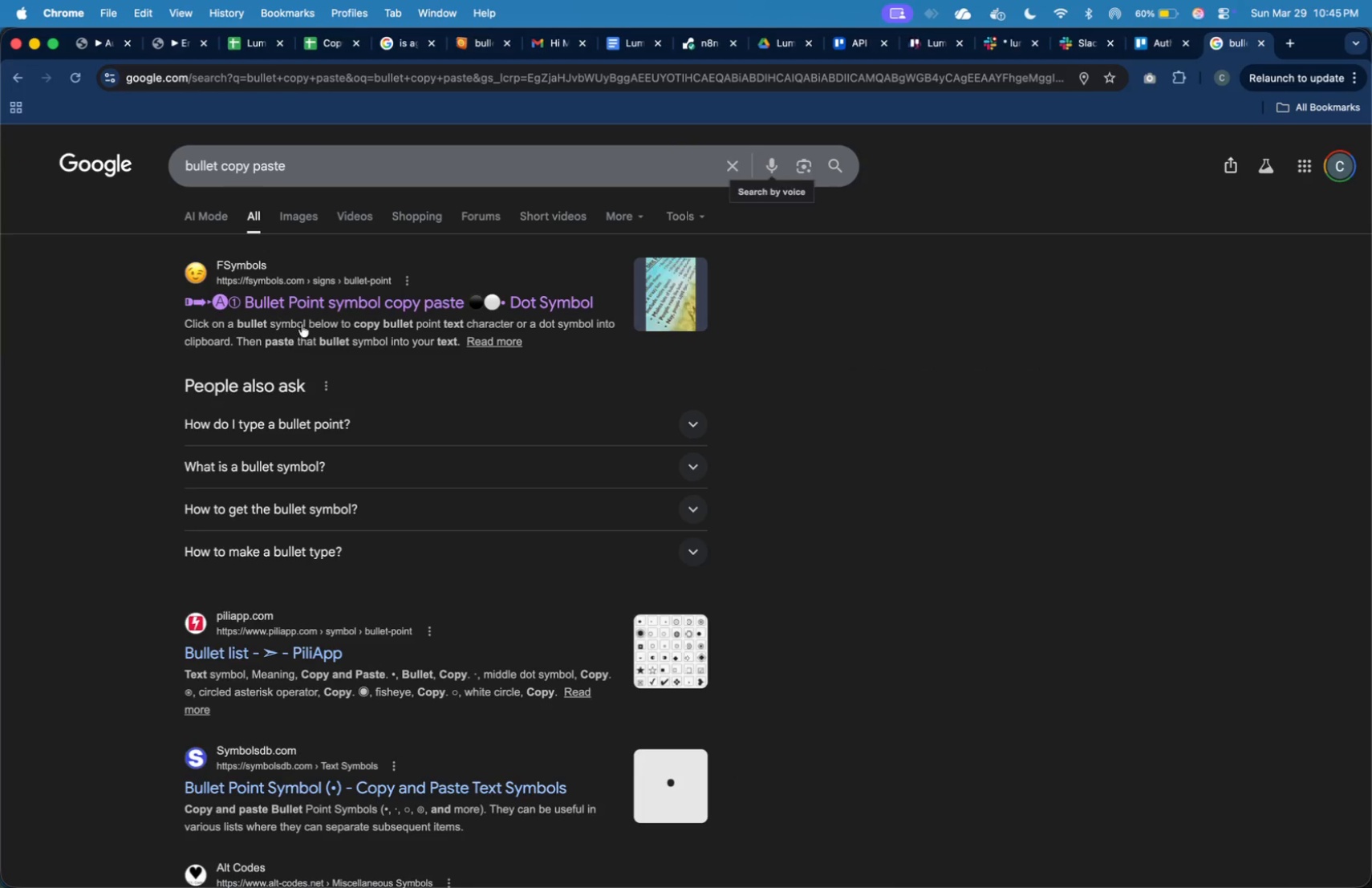 
left_click([315, 299])
 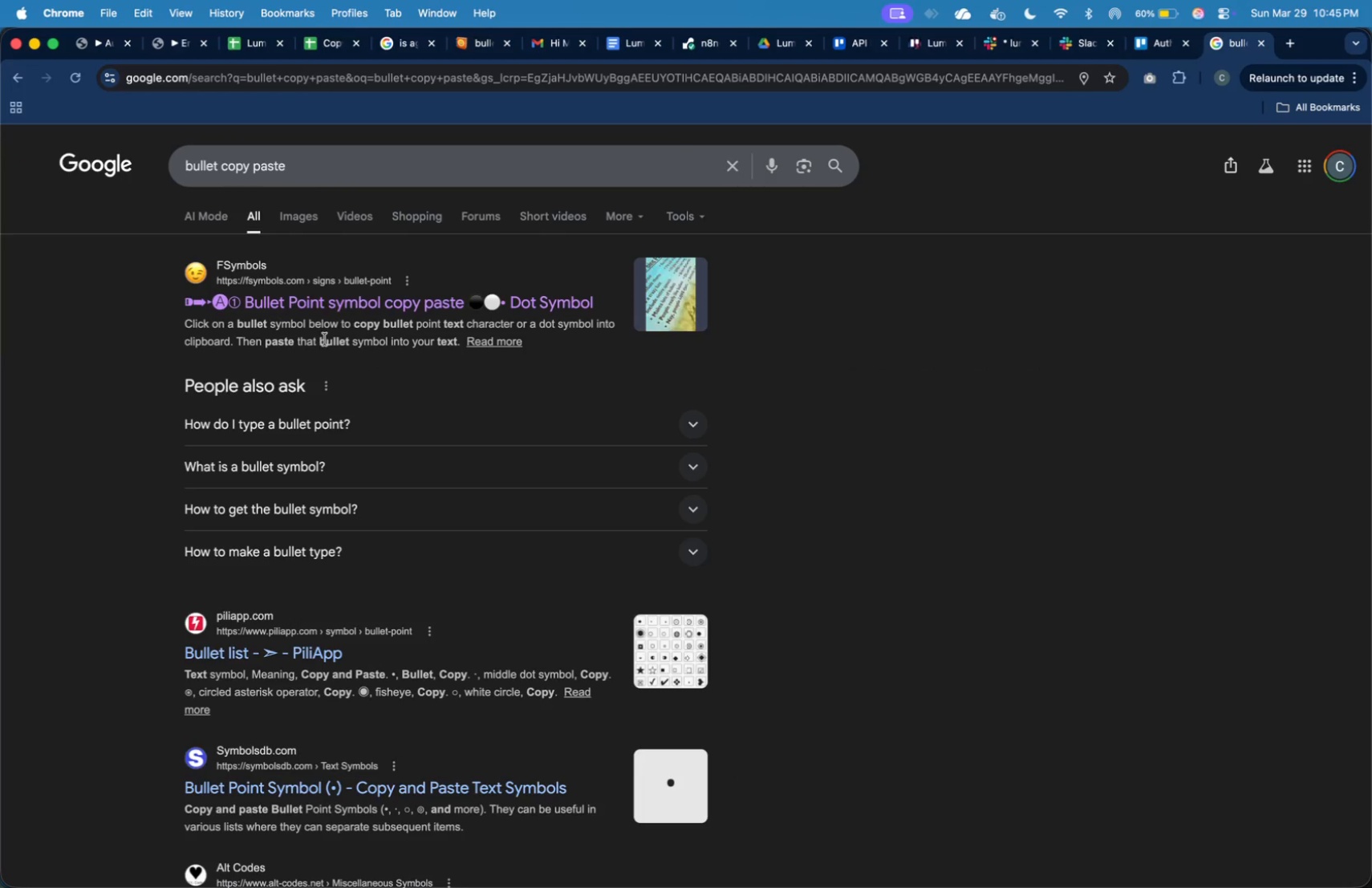 
mouse_move([322, 330])
 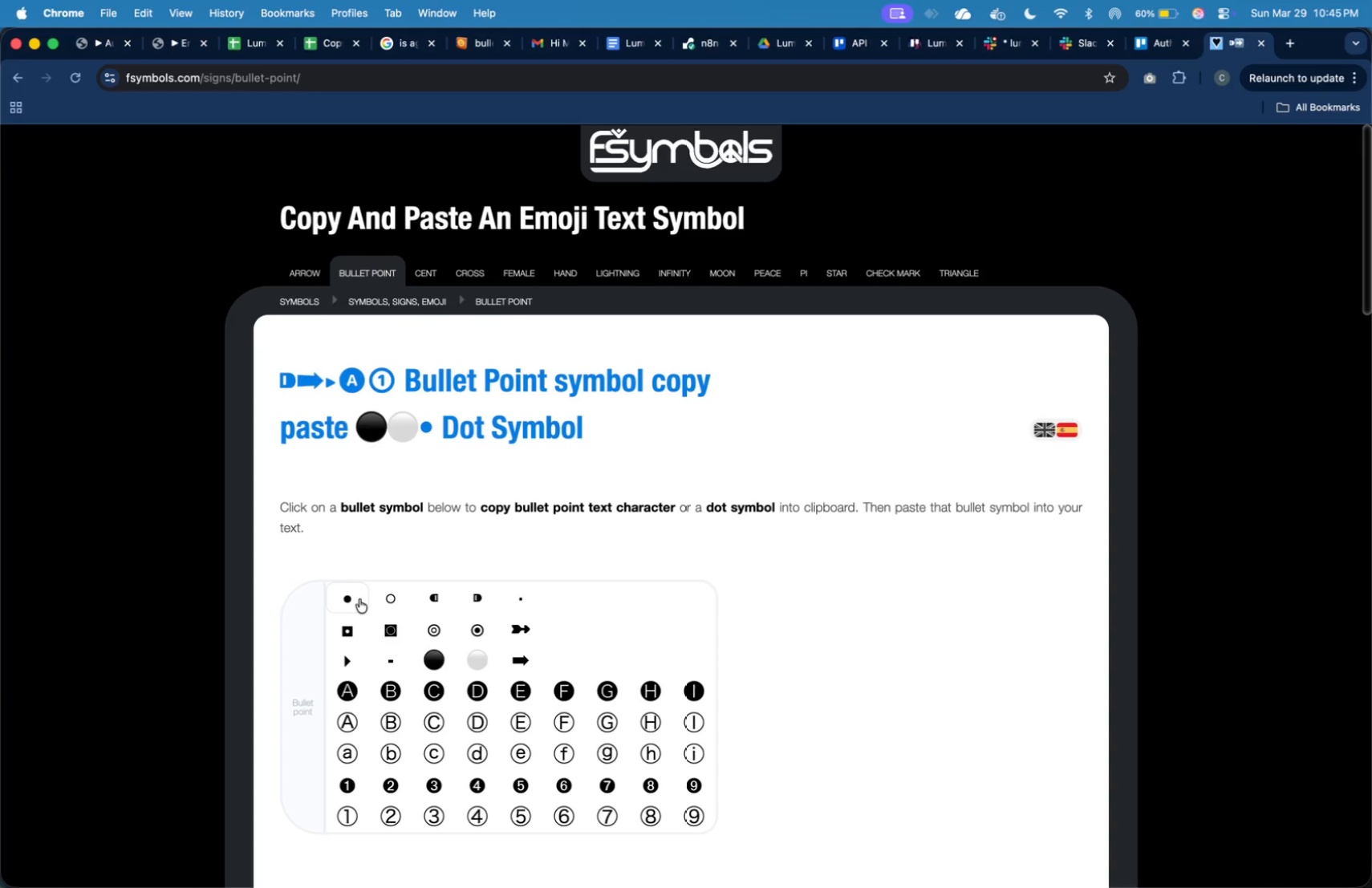 
left_click([359, 599])
 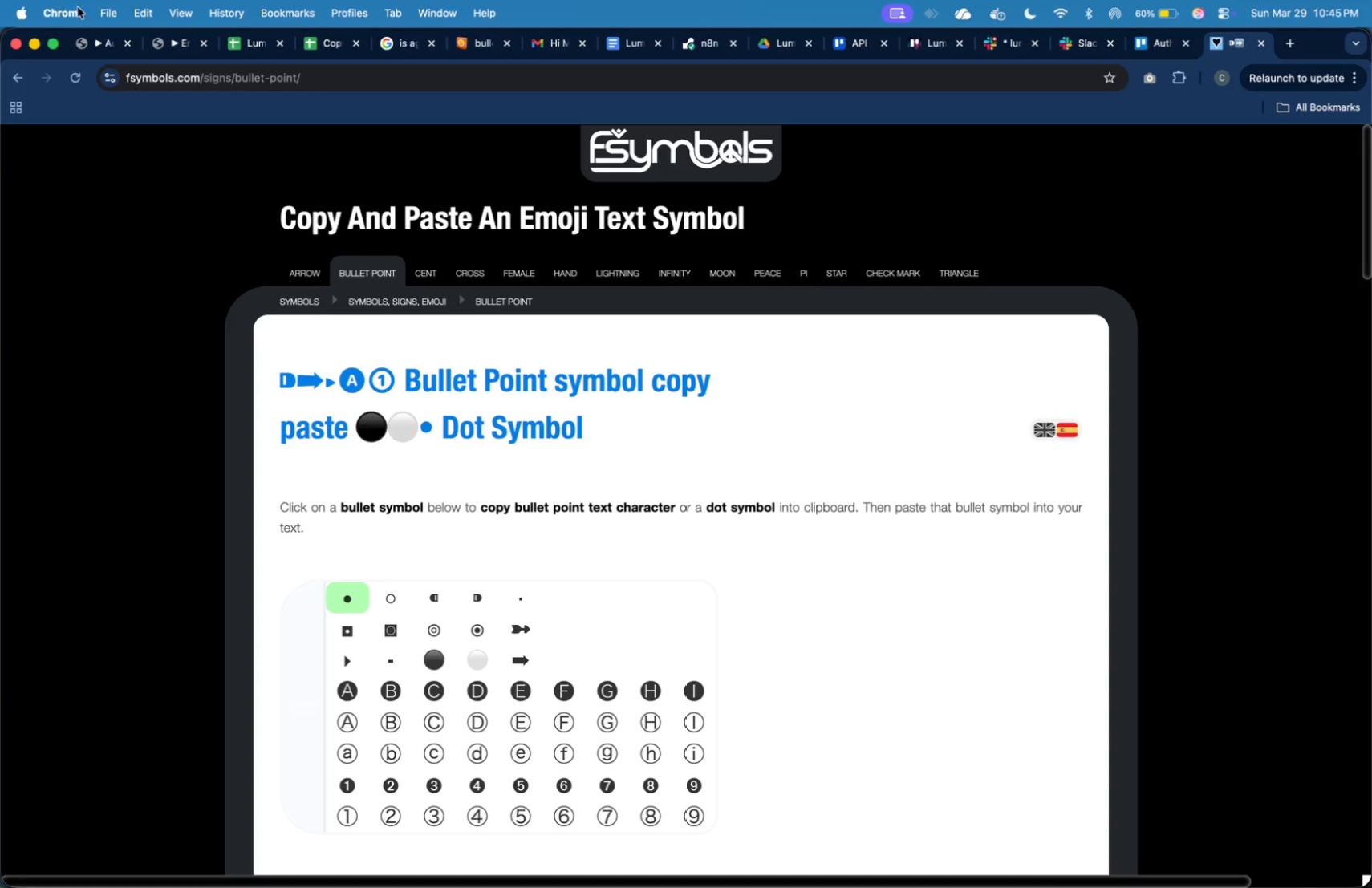 
left_click([104, 34])
 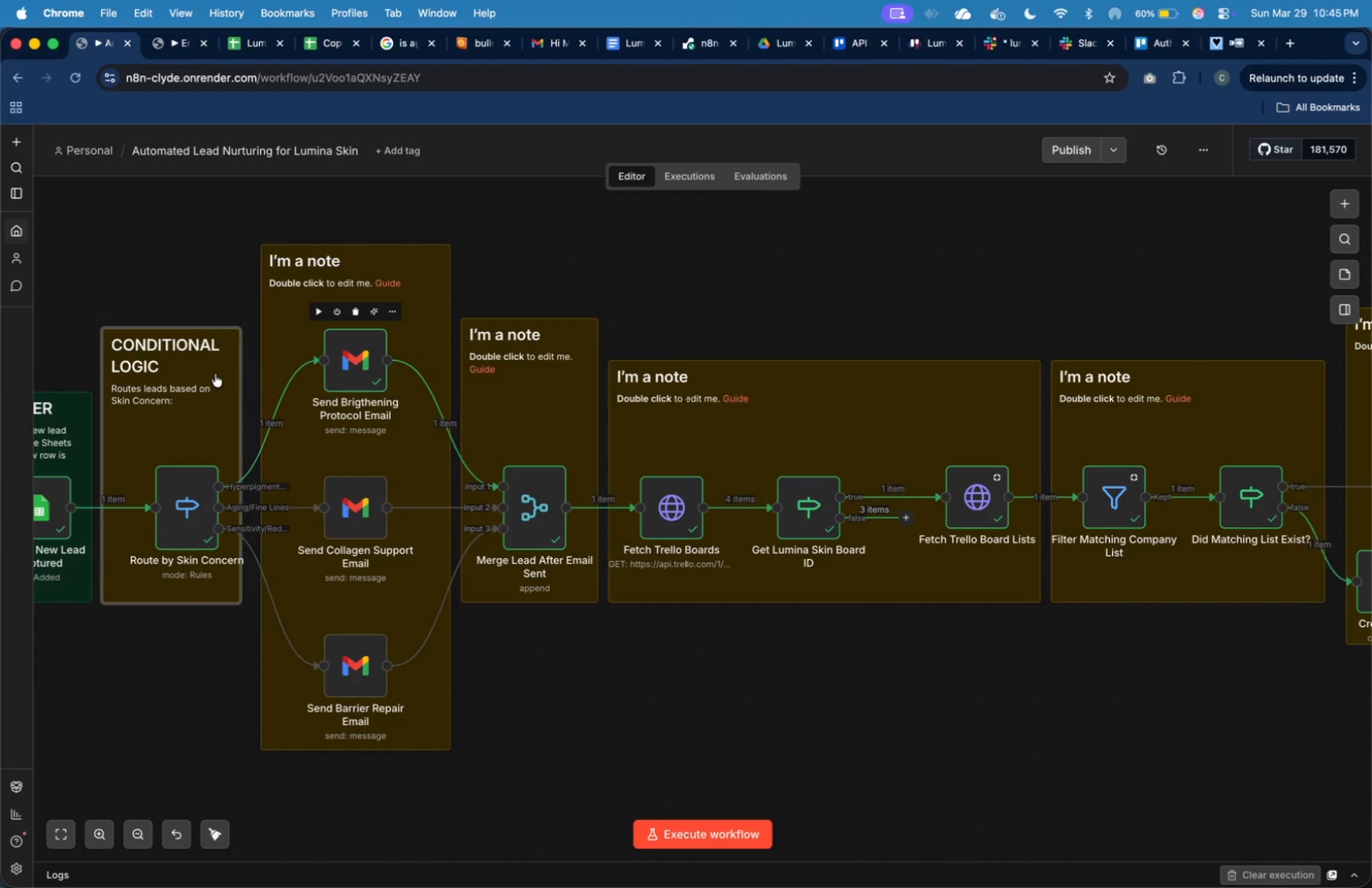 
double_click([181, 390])
 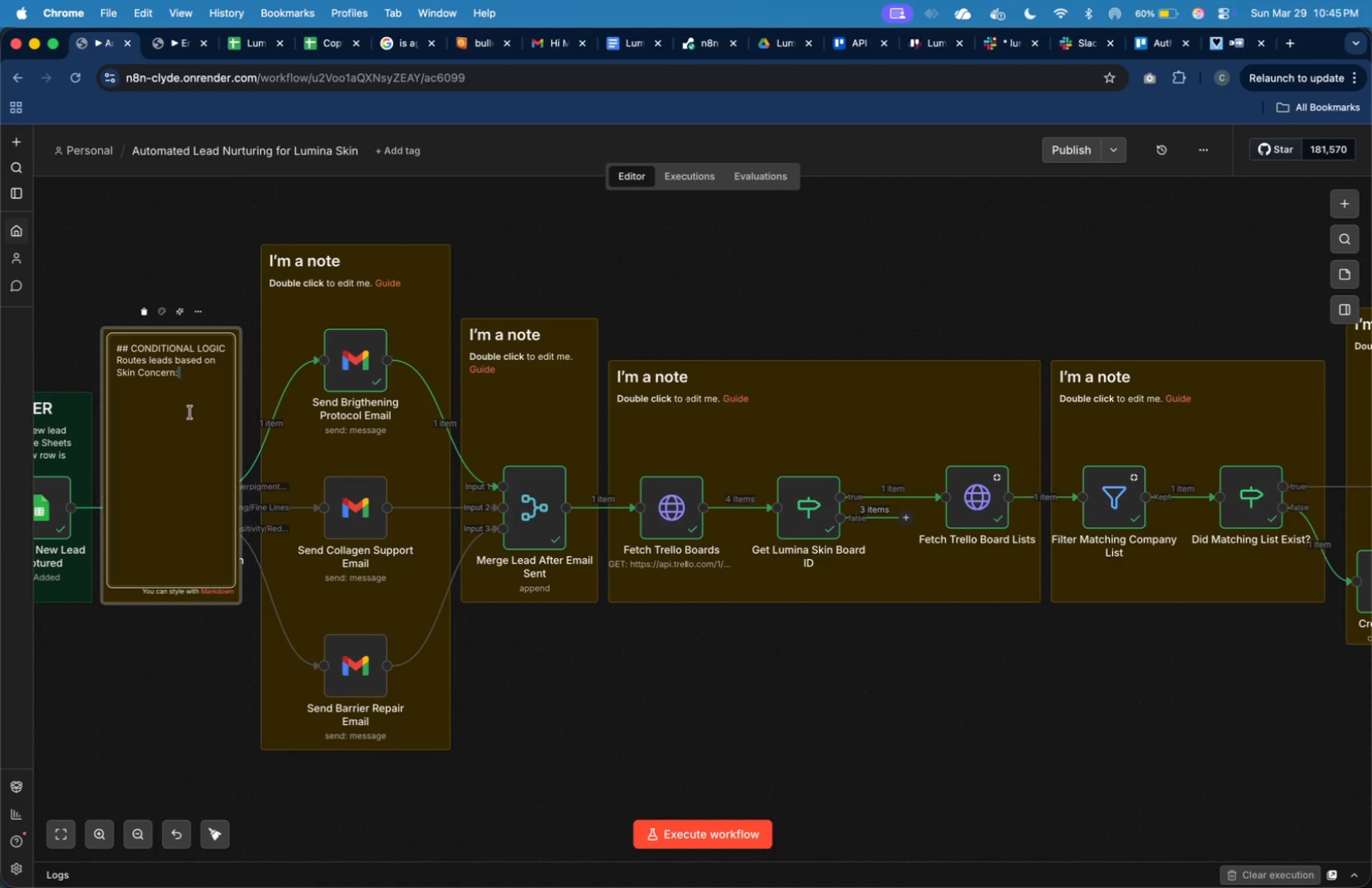 
double_click([191, 411])
 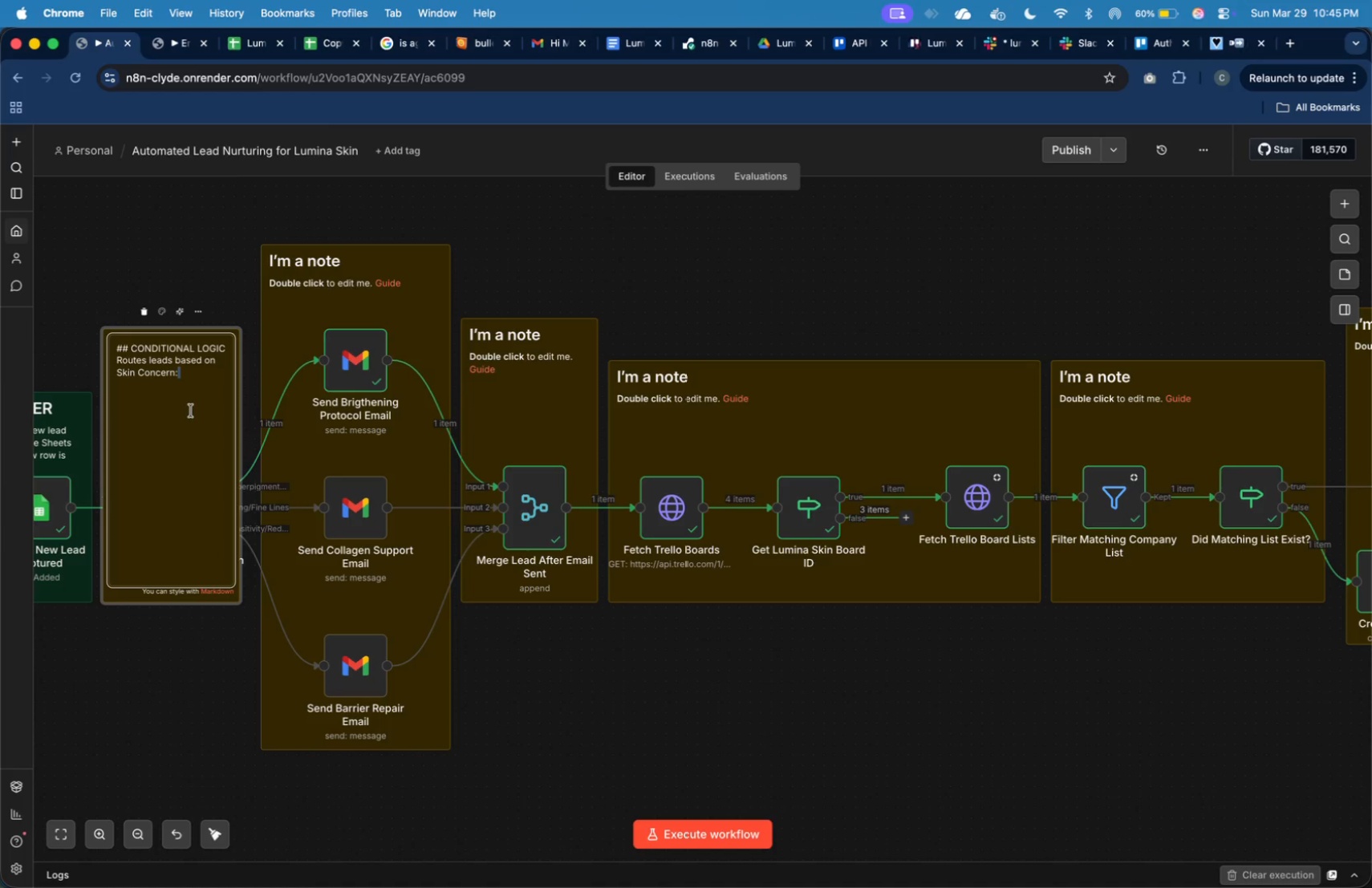 
key(ArrowRight)
 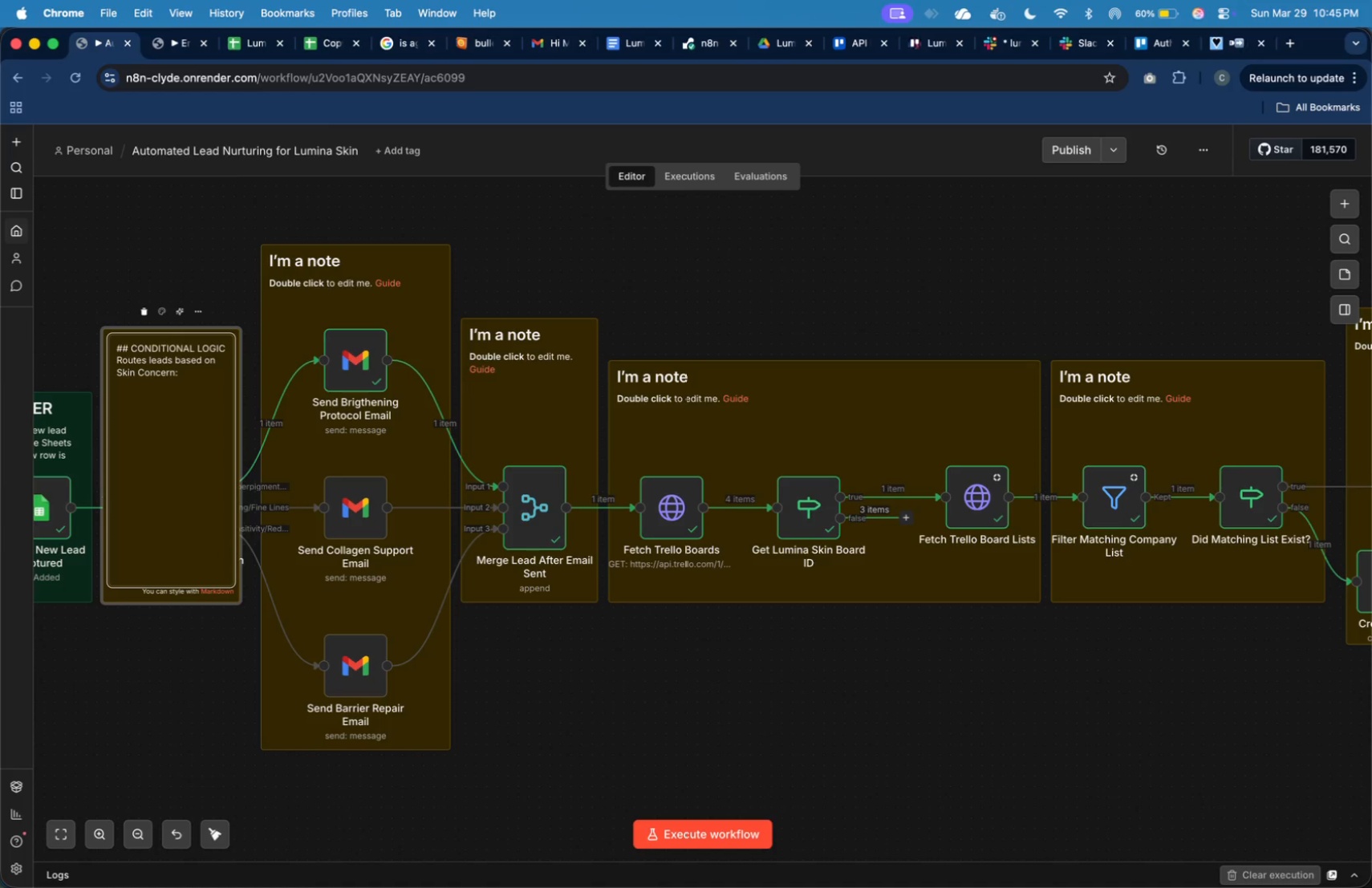 
key(Meta+V)
 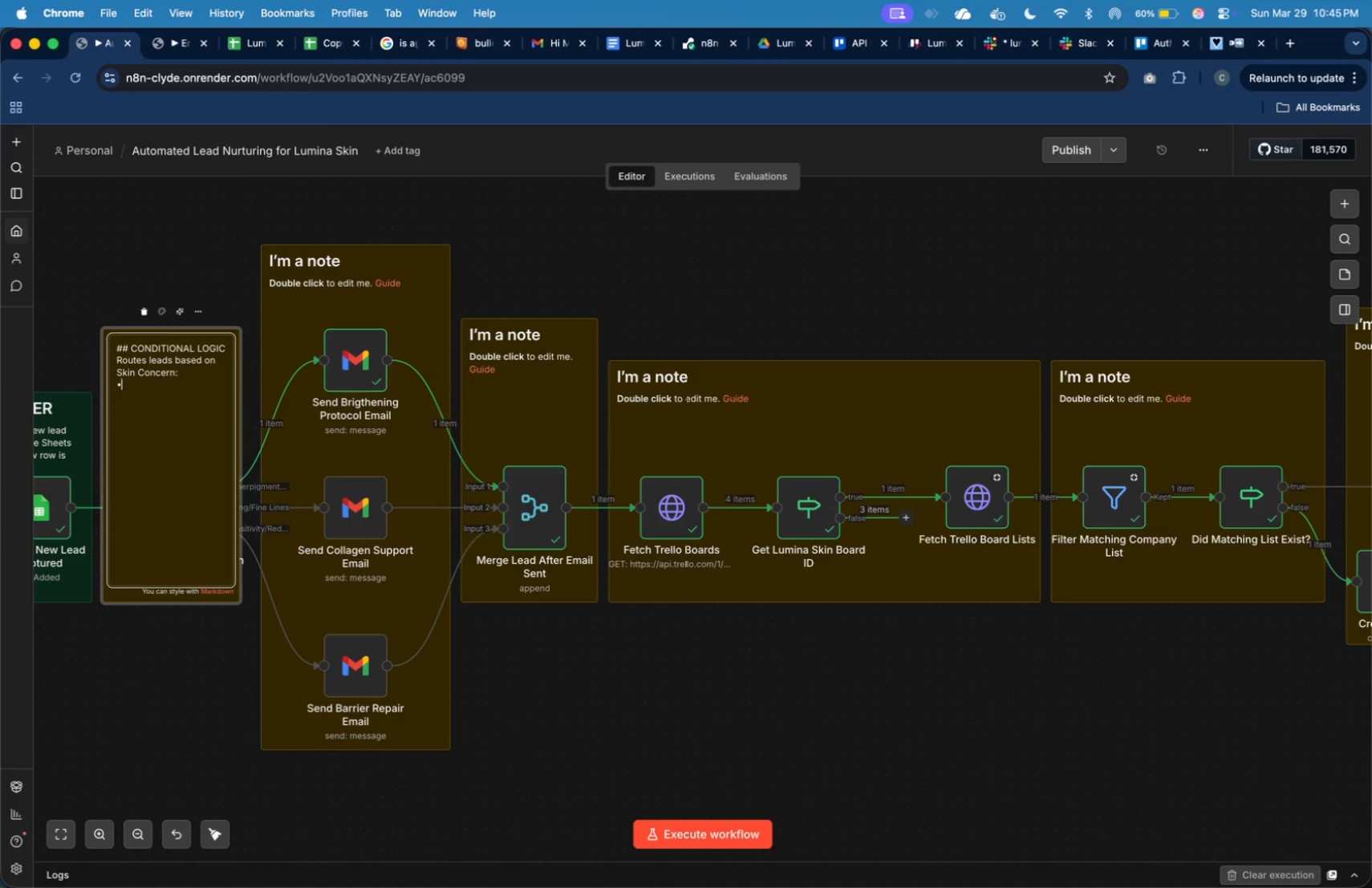 
type( Hyperpigmentation)
 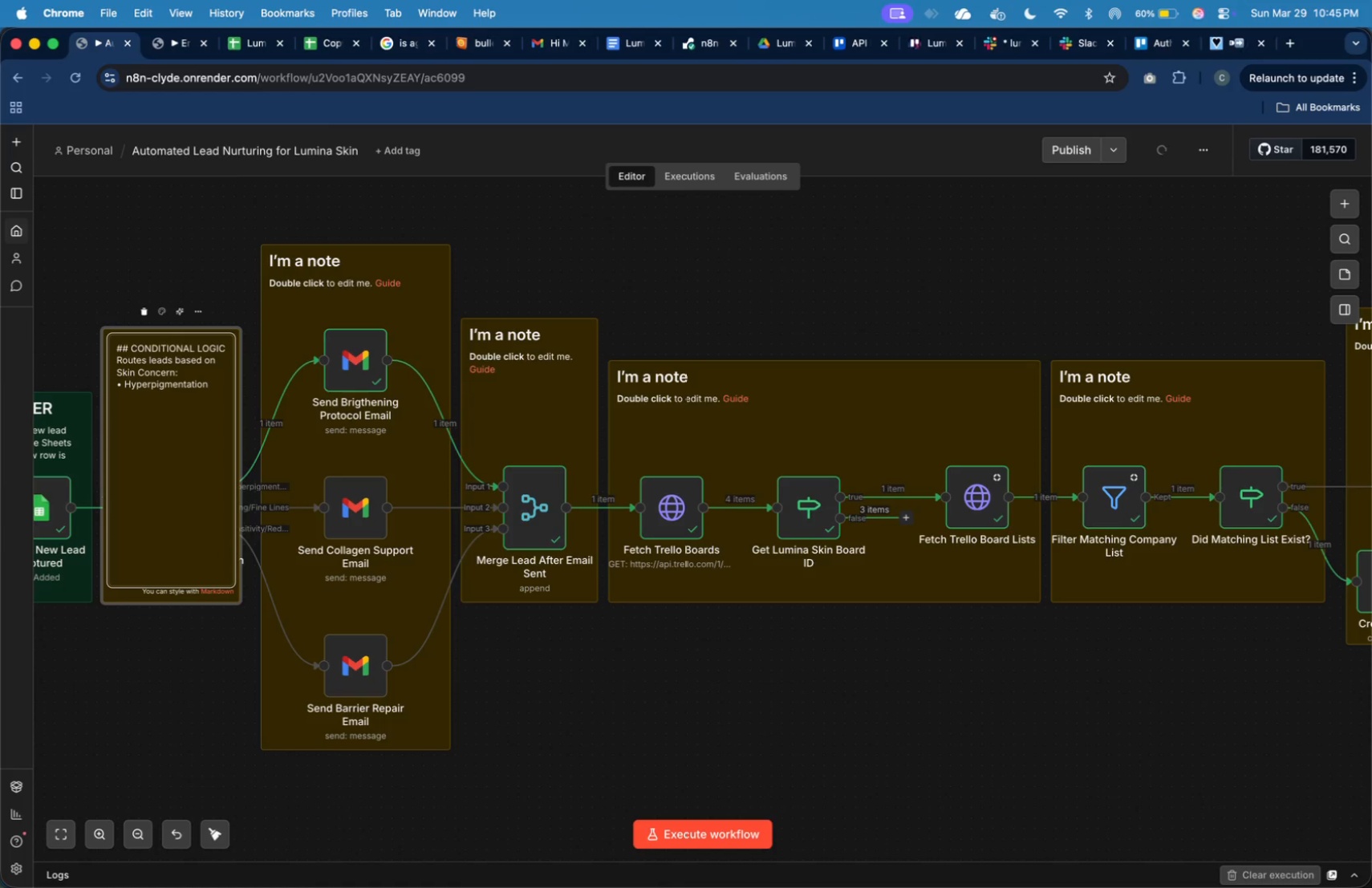 
key(Enter)
 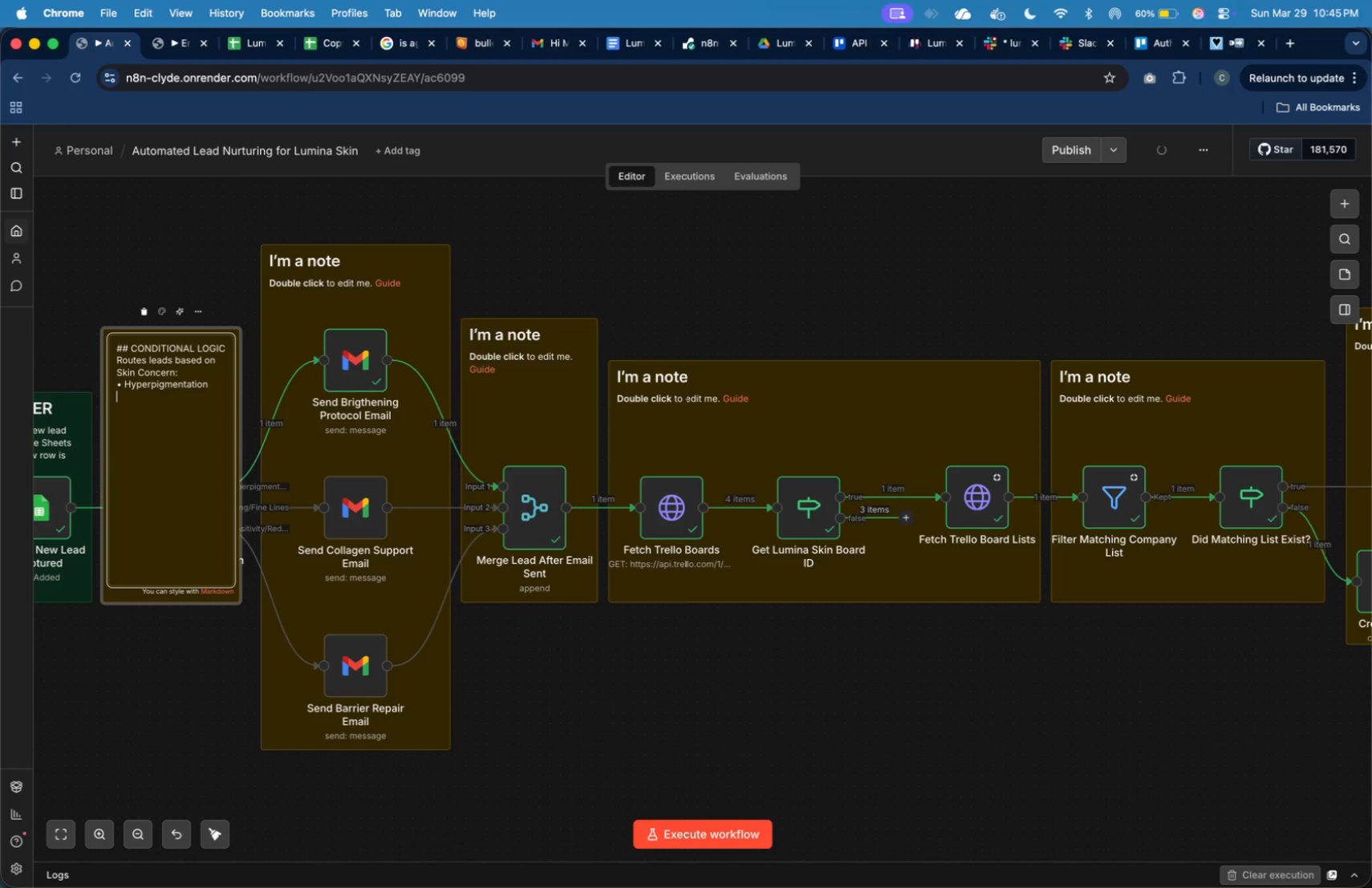 
key(Meta+V)
 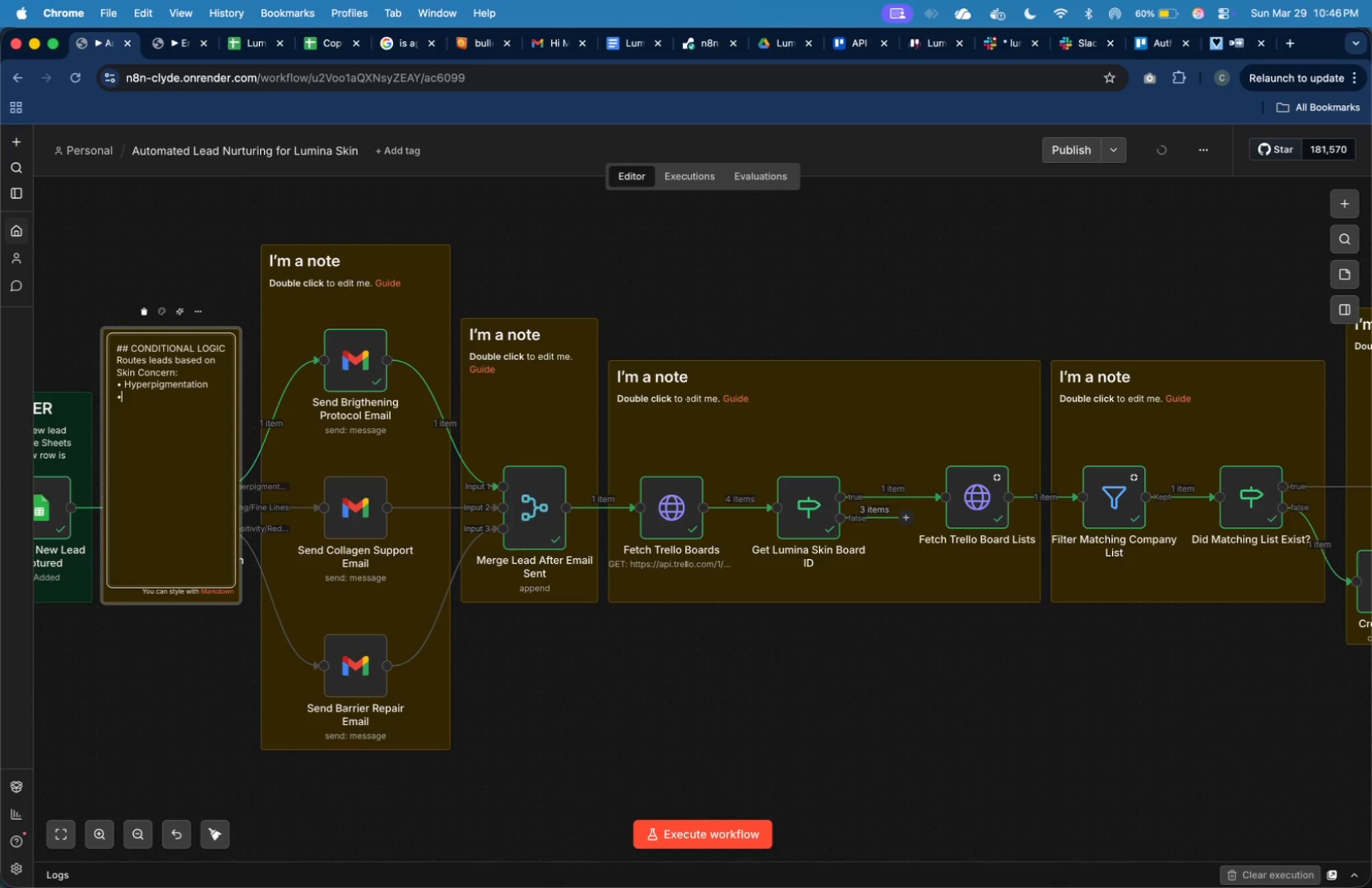 
type( Aging/Fine lines)
 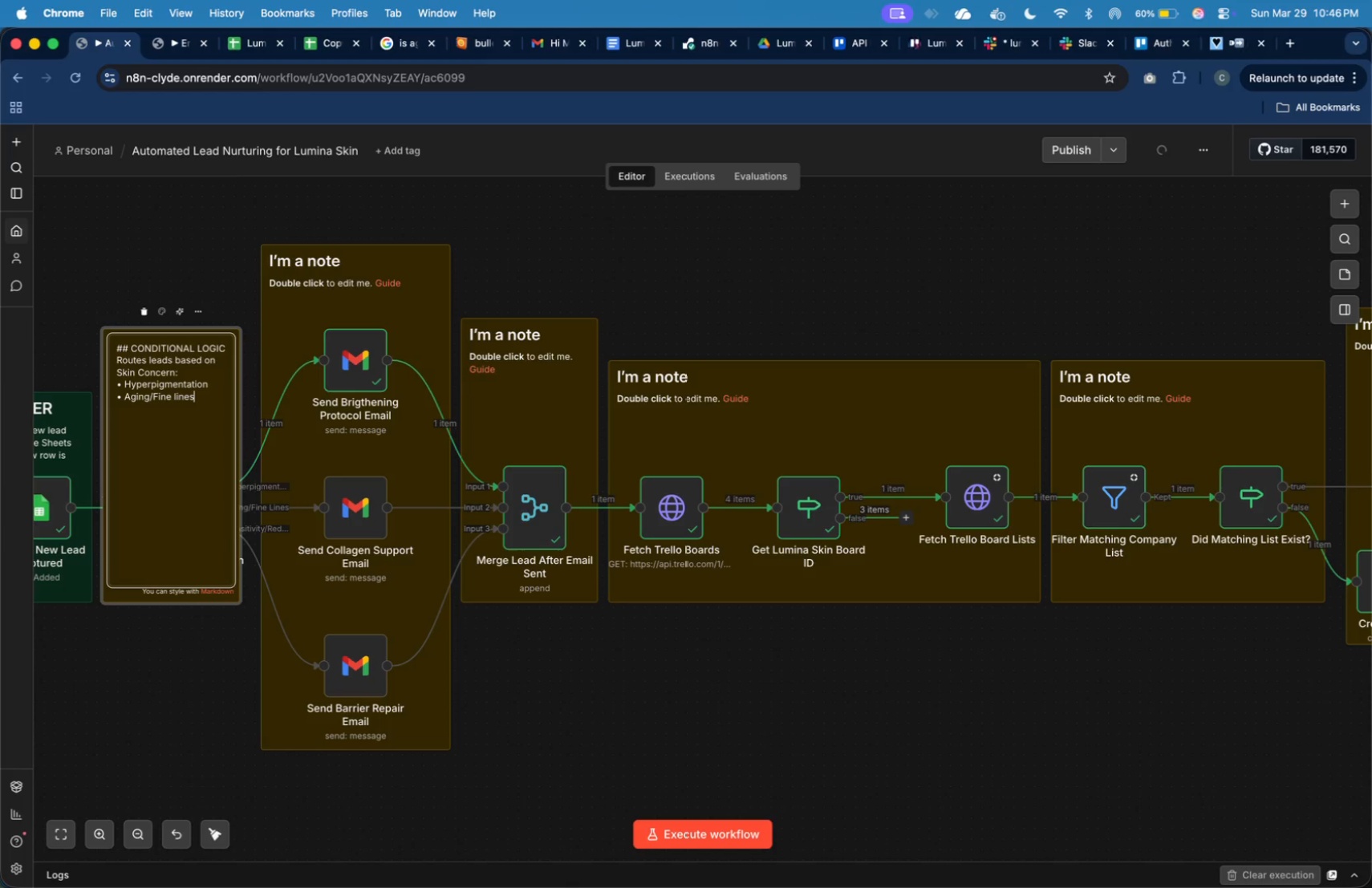 
key(ArrowLeft)
 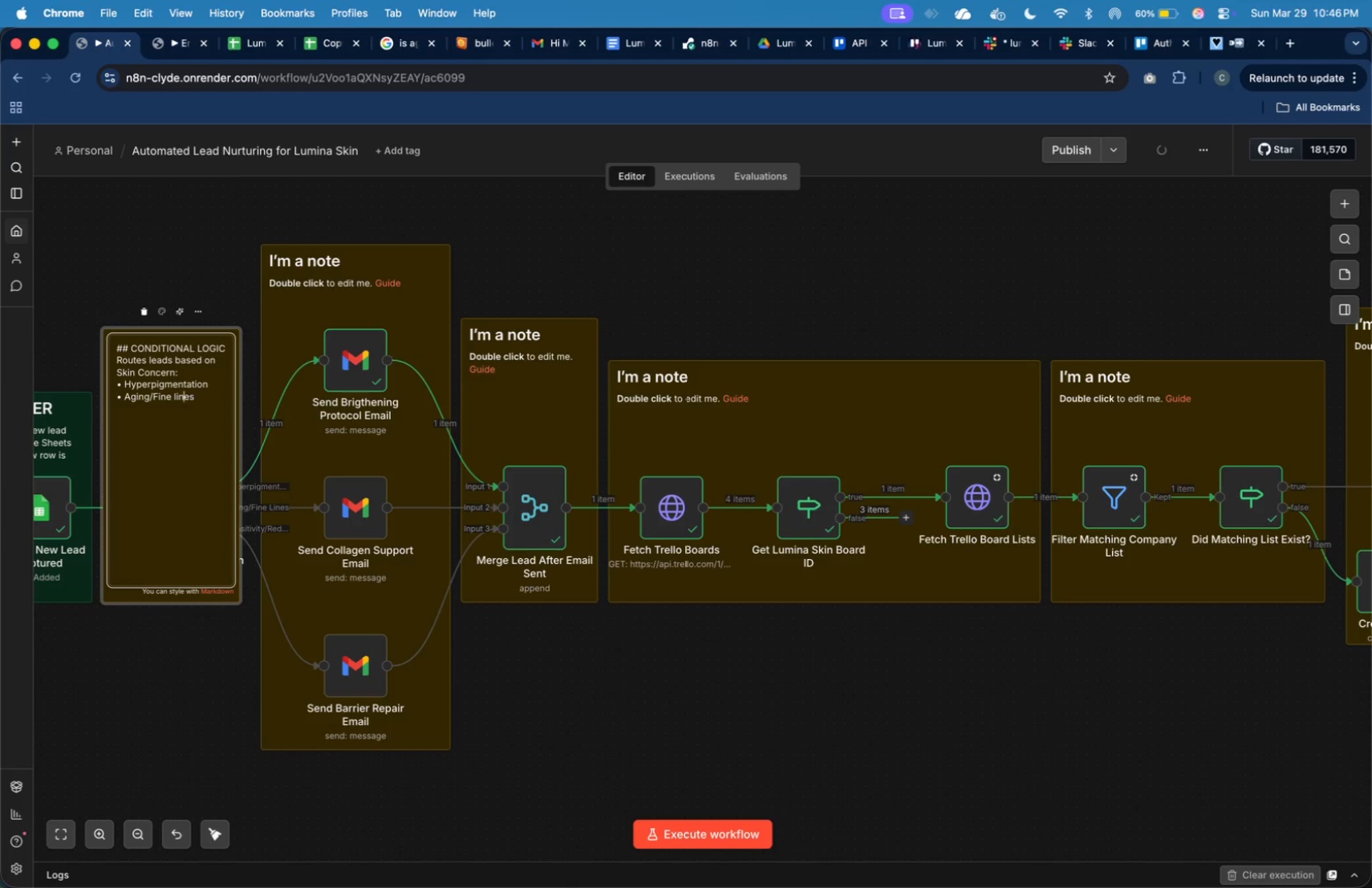 
key(ArrowLeft)
 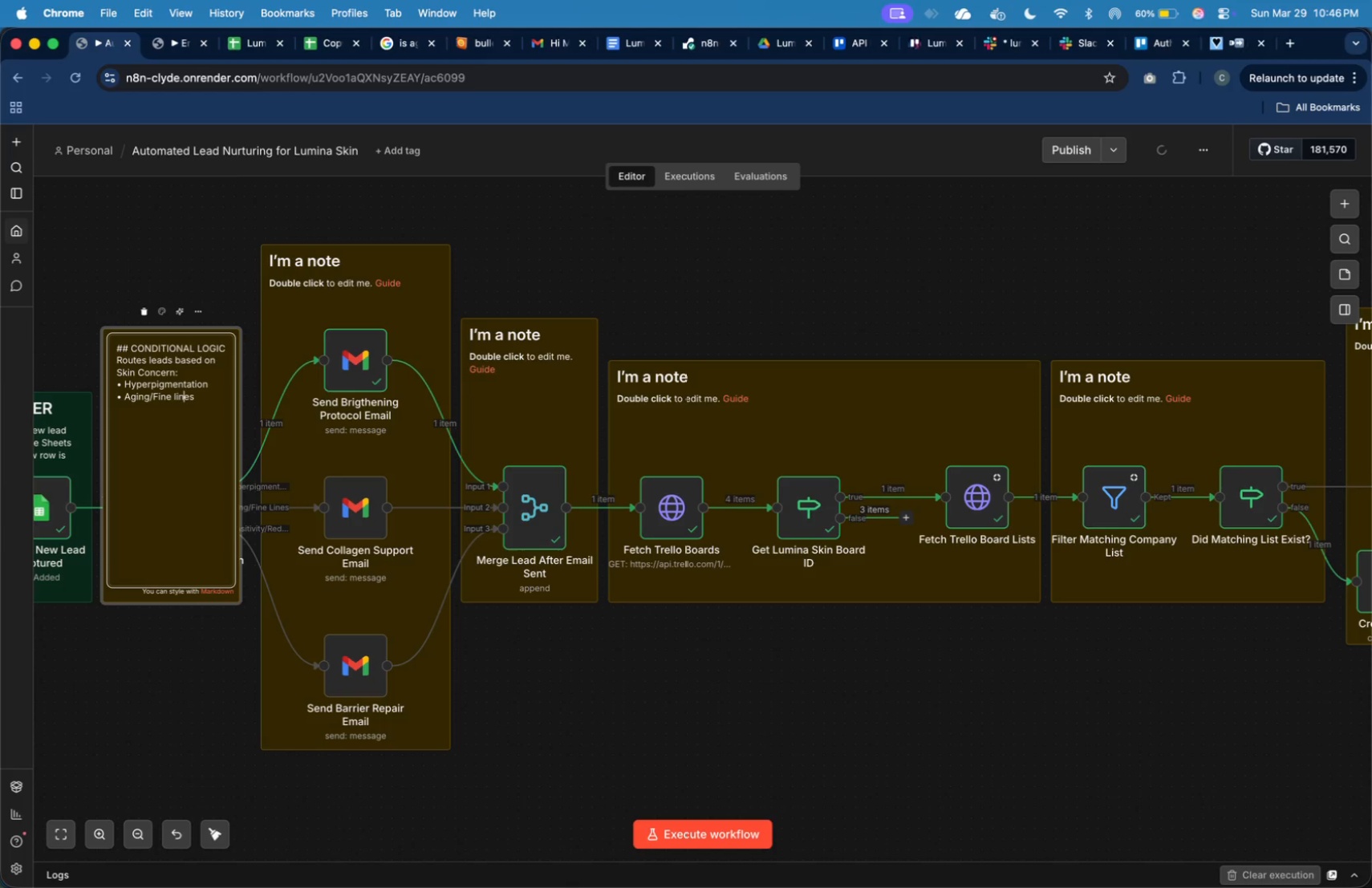 
key(ArrowLeft)
 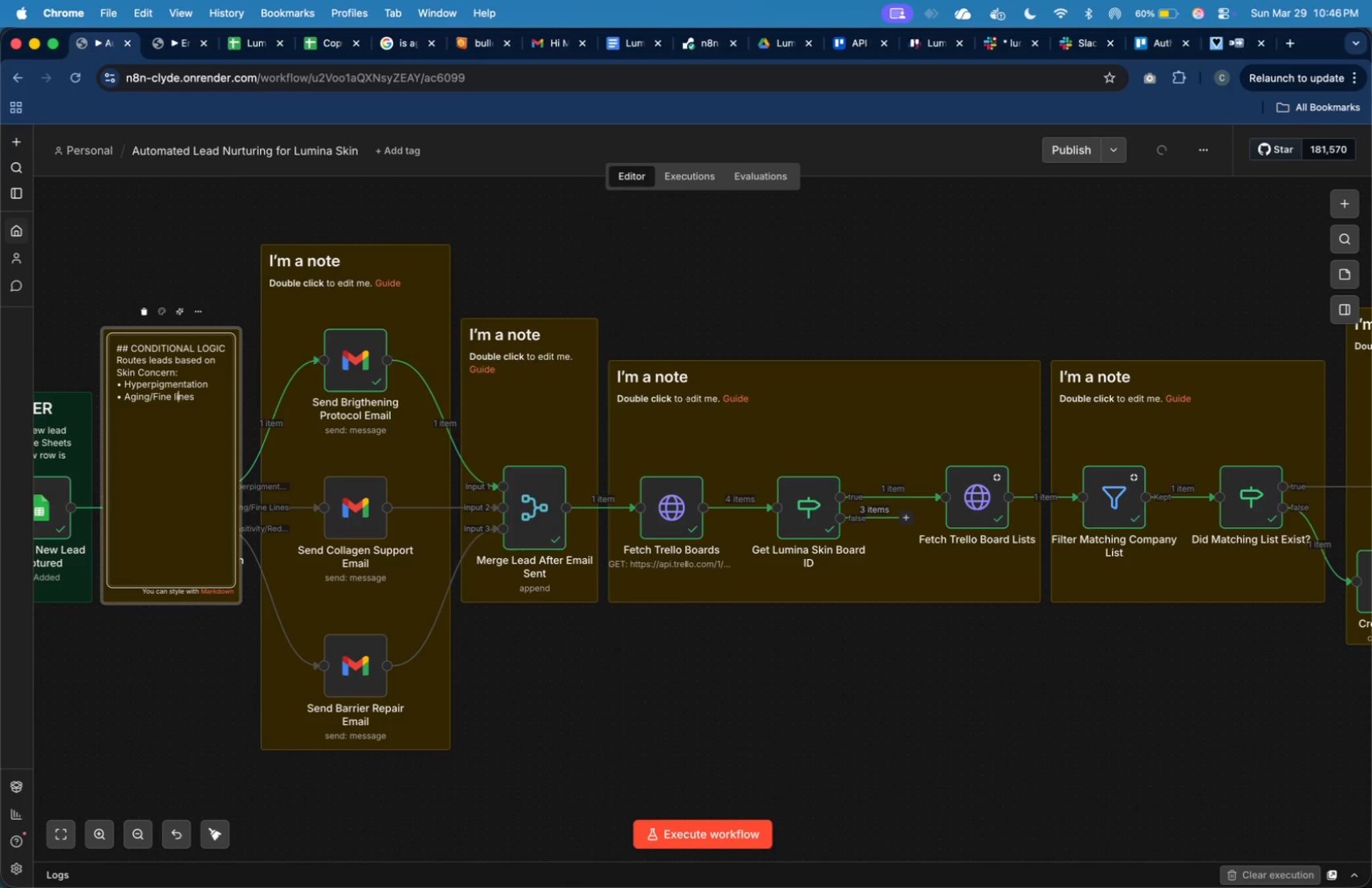 
key(ArrowLeft)
 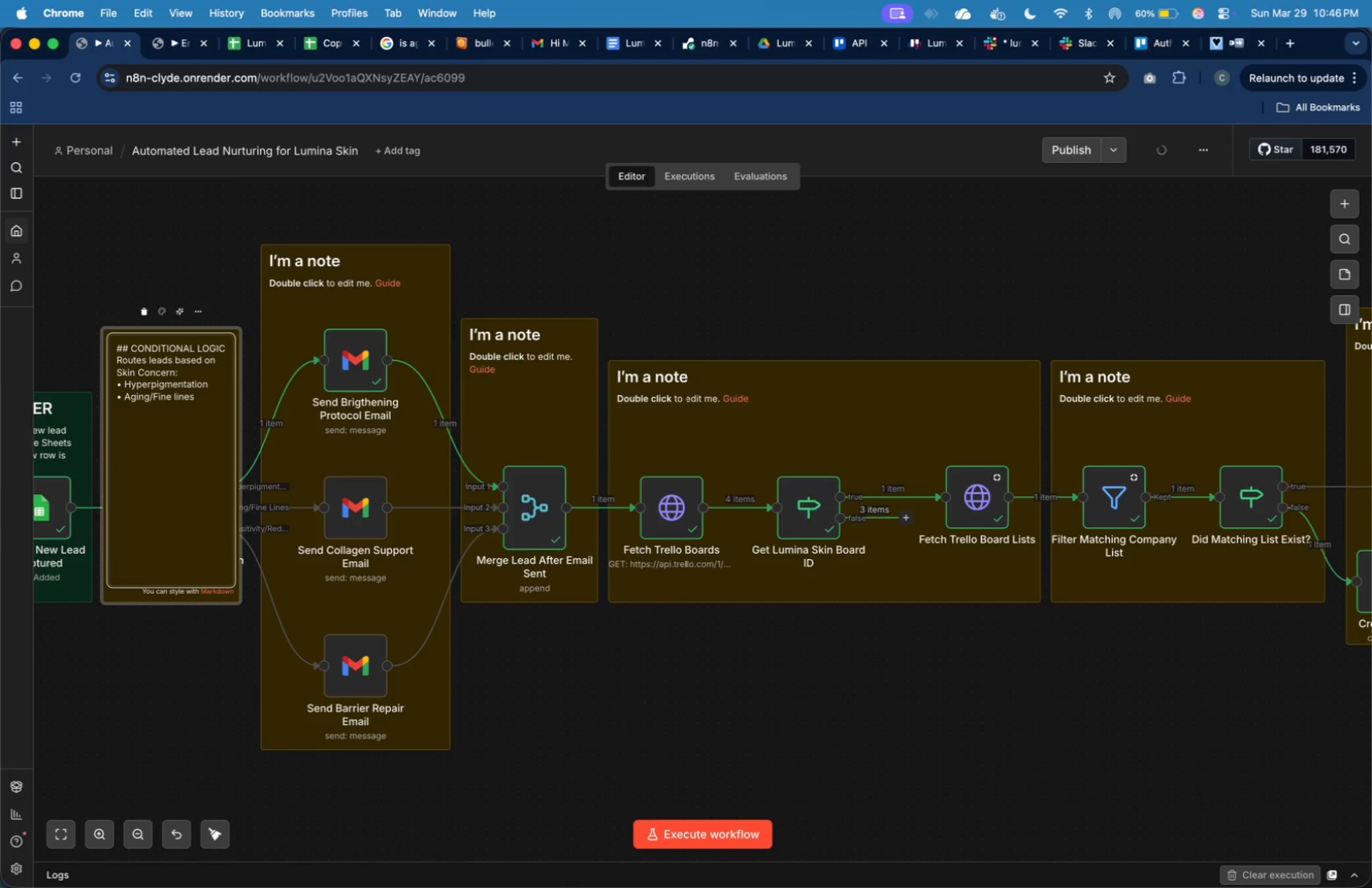 
key(Backspace)
 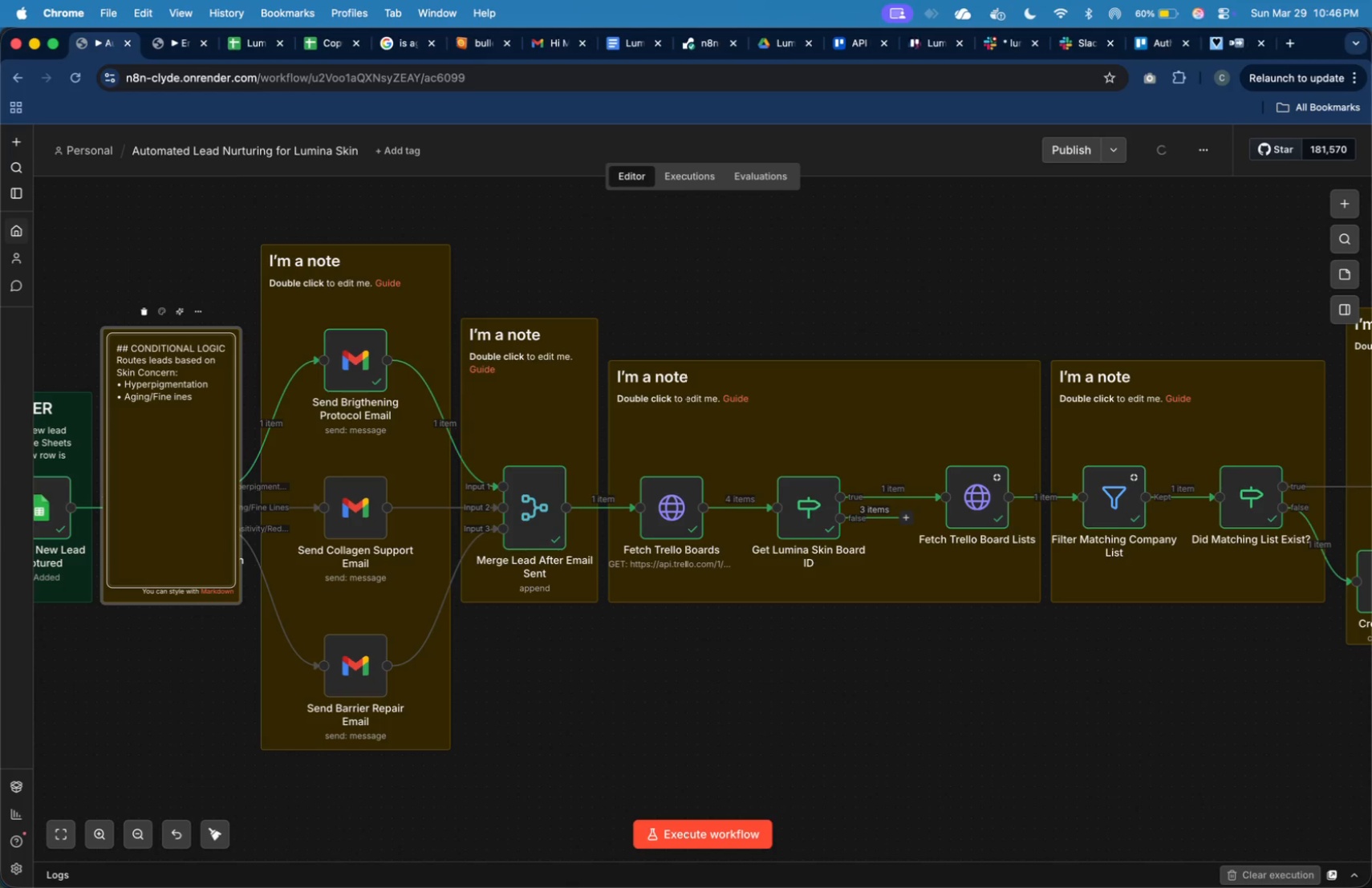 
key(Shift+L)
 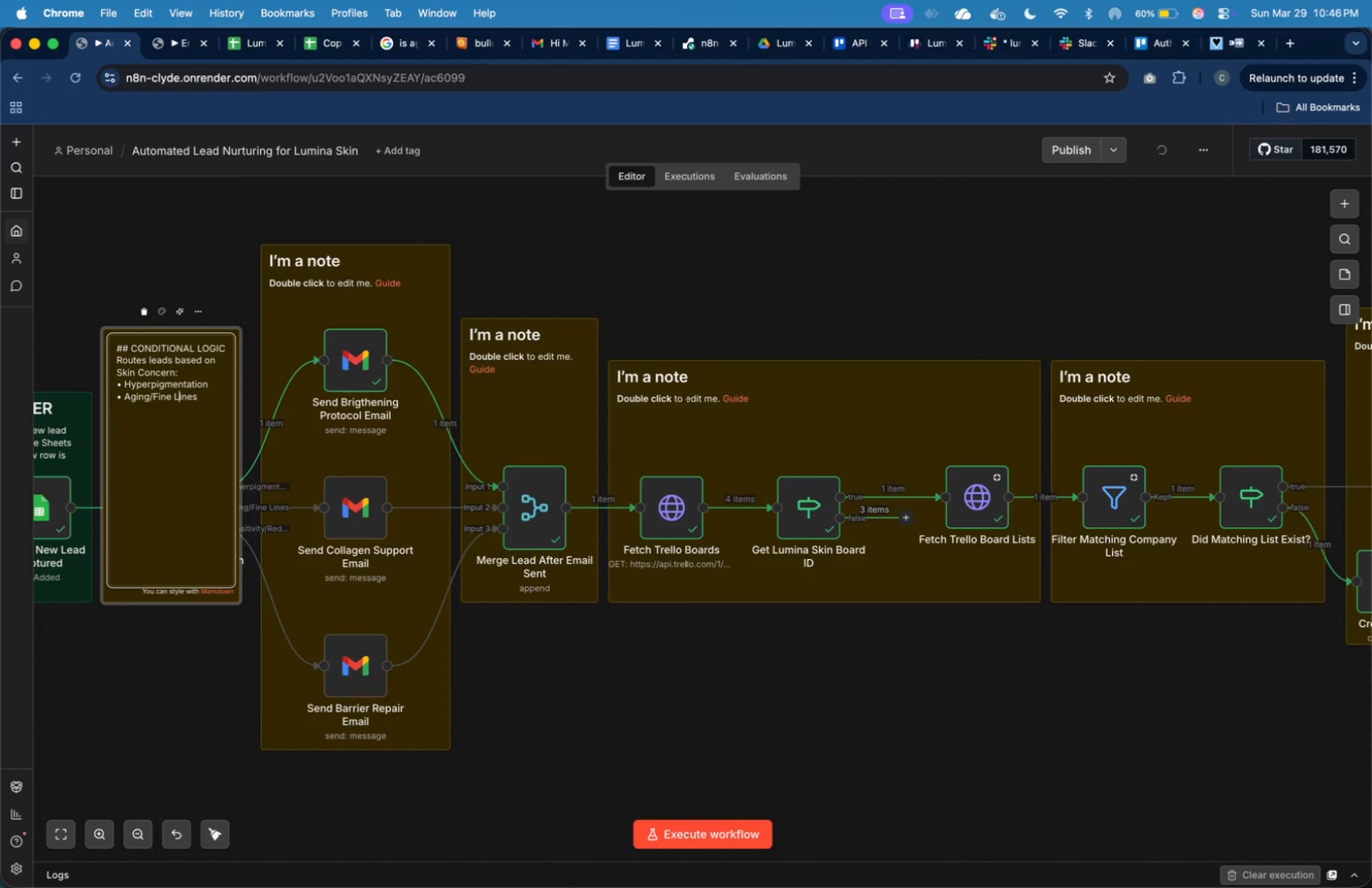 
key(ArrowRight)
 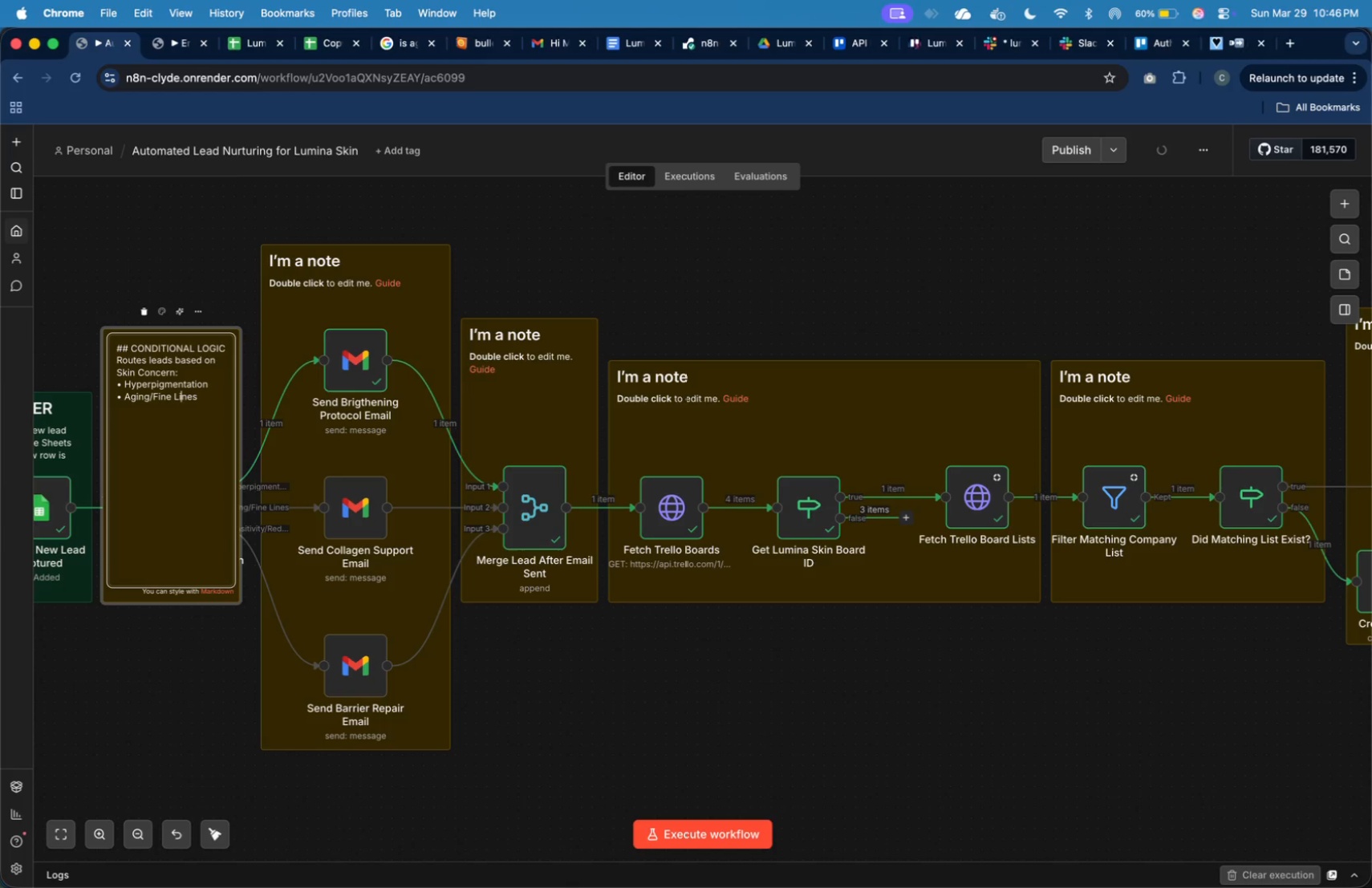 
key(ArrowRight)
 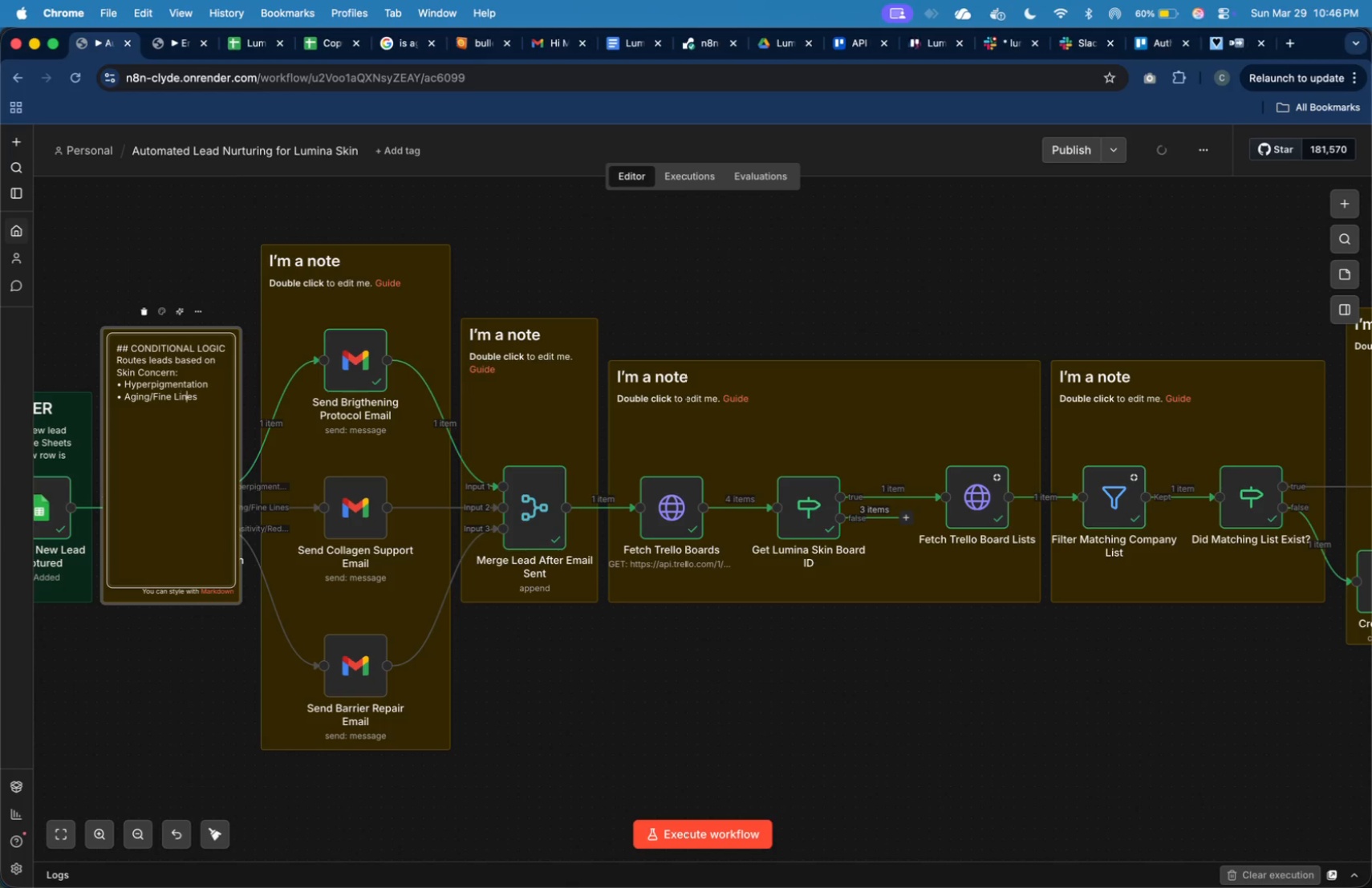 
key(ArrowRight)
 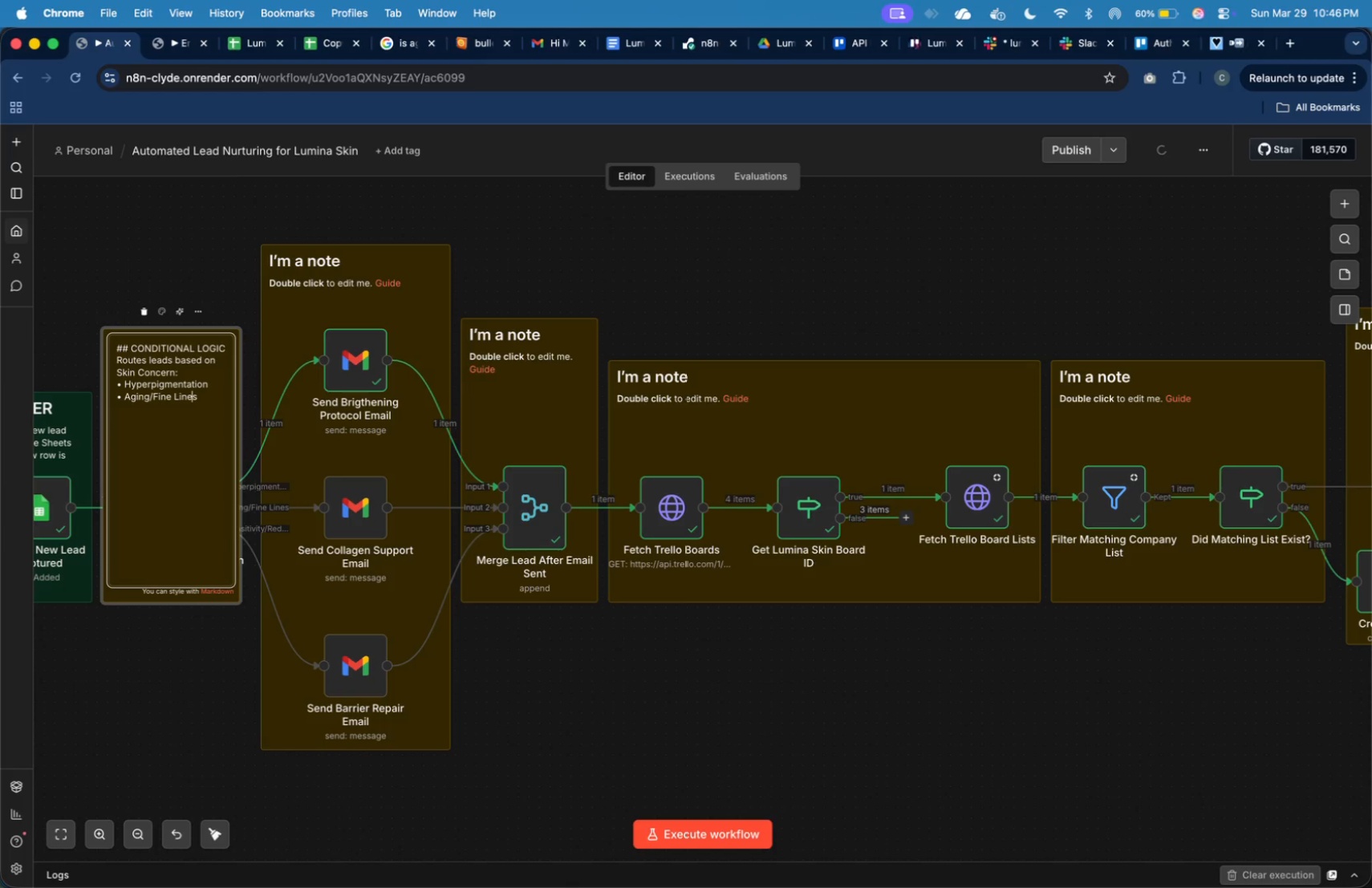 
key(ArrowRight)
 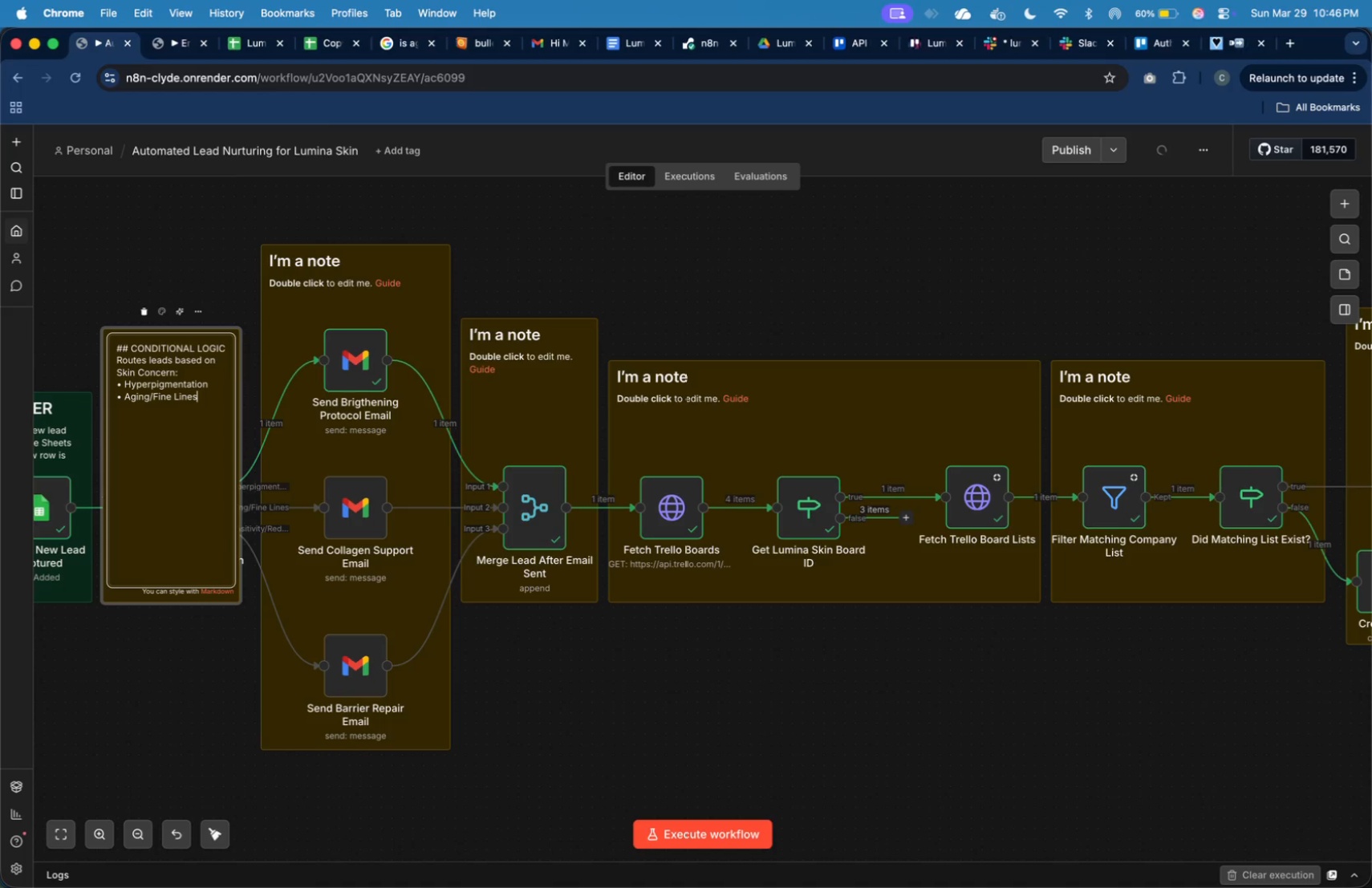 
key(ArrowRight)
 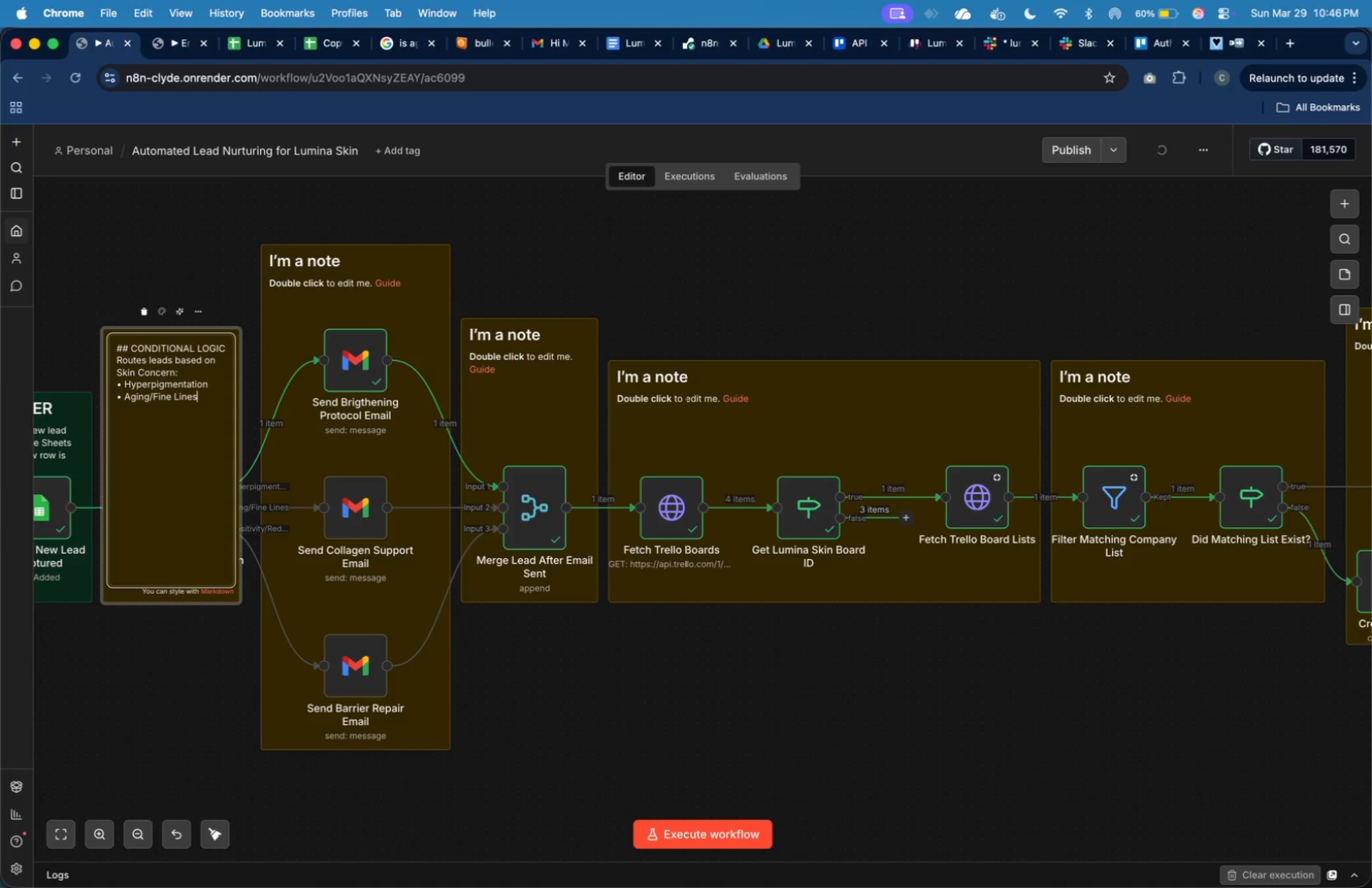 
key(Enter)
 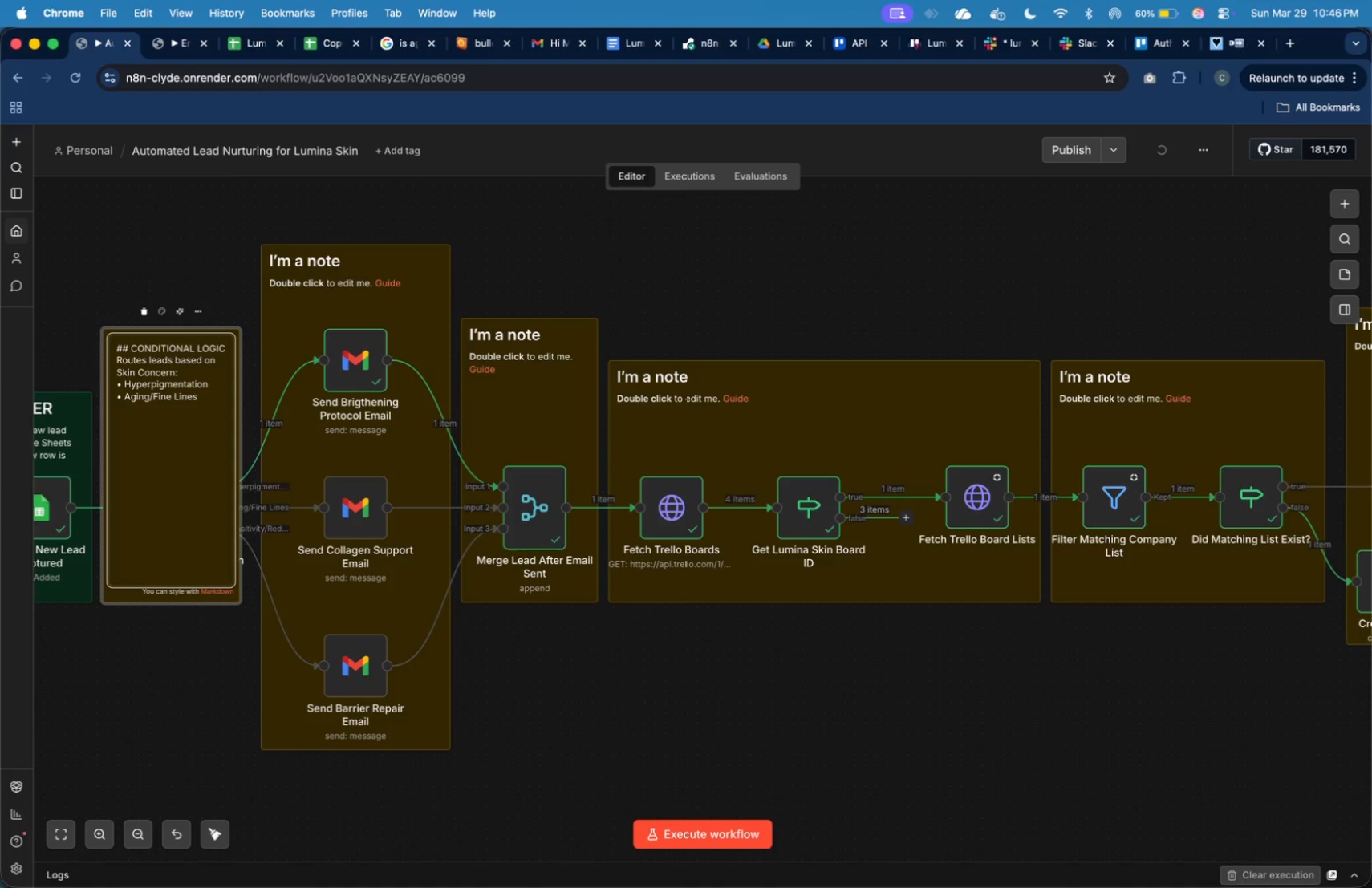 
key(Meta+V)
 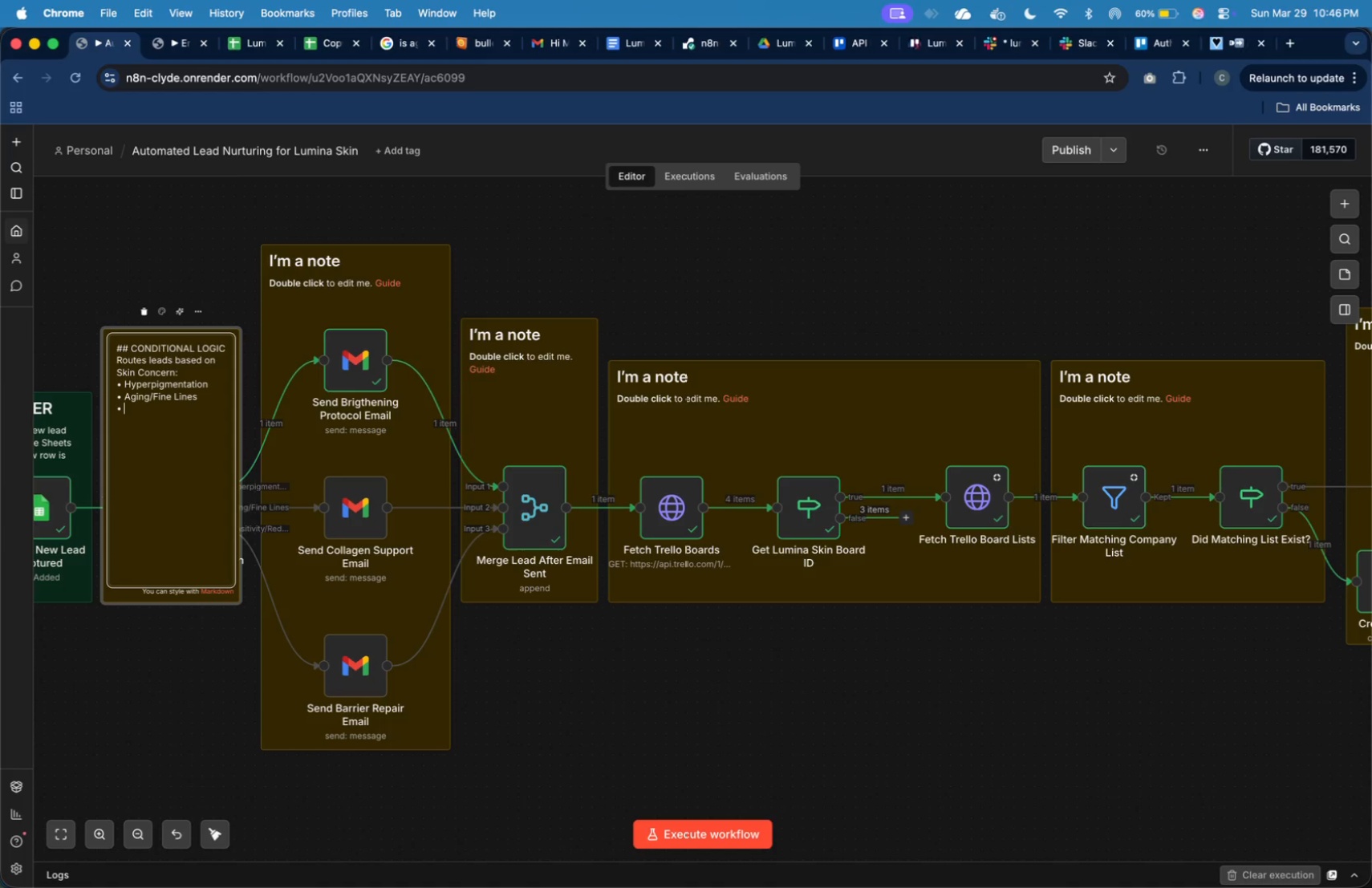 
type( Sensitivity/ )
key(Backspace)
type(Redness)
 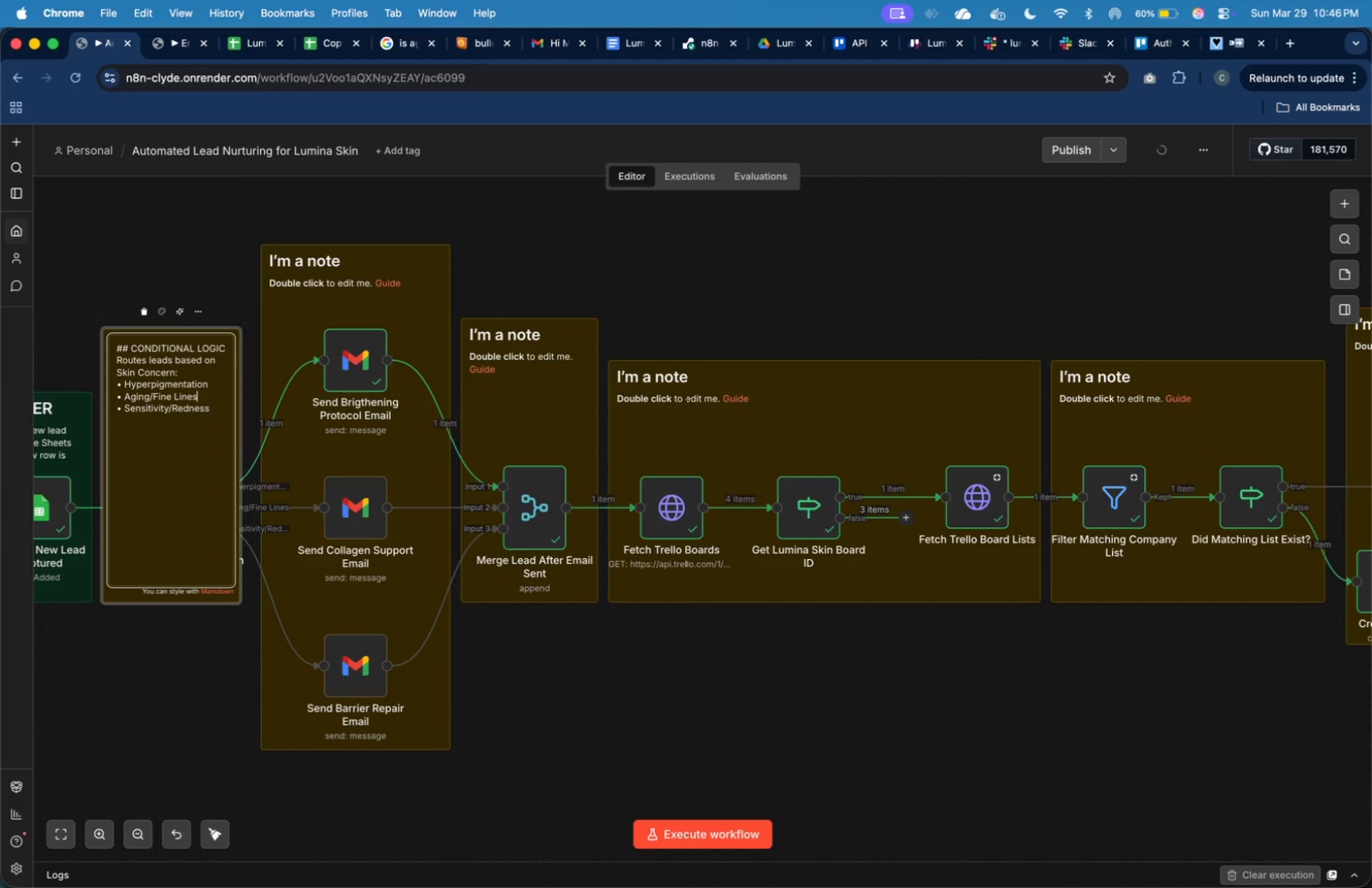 
 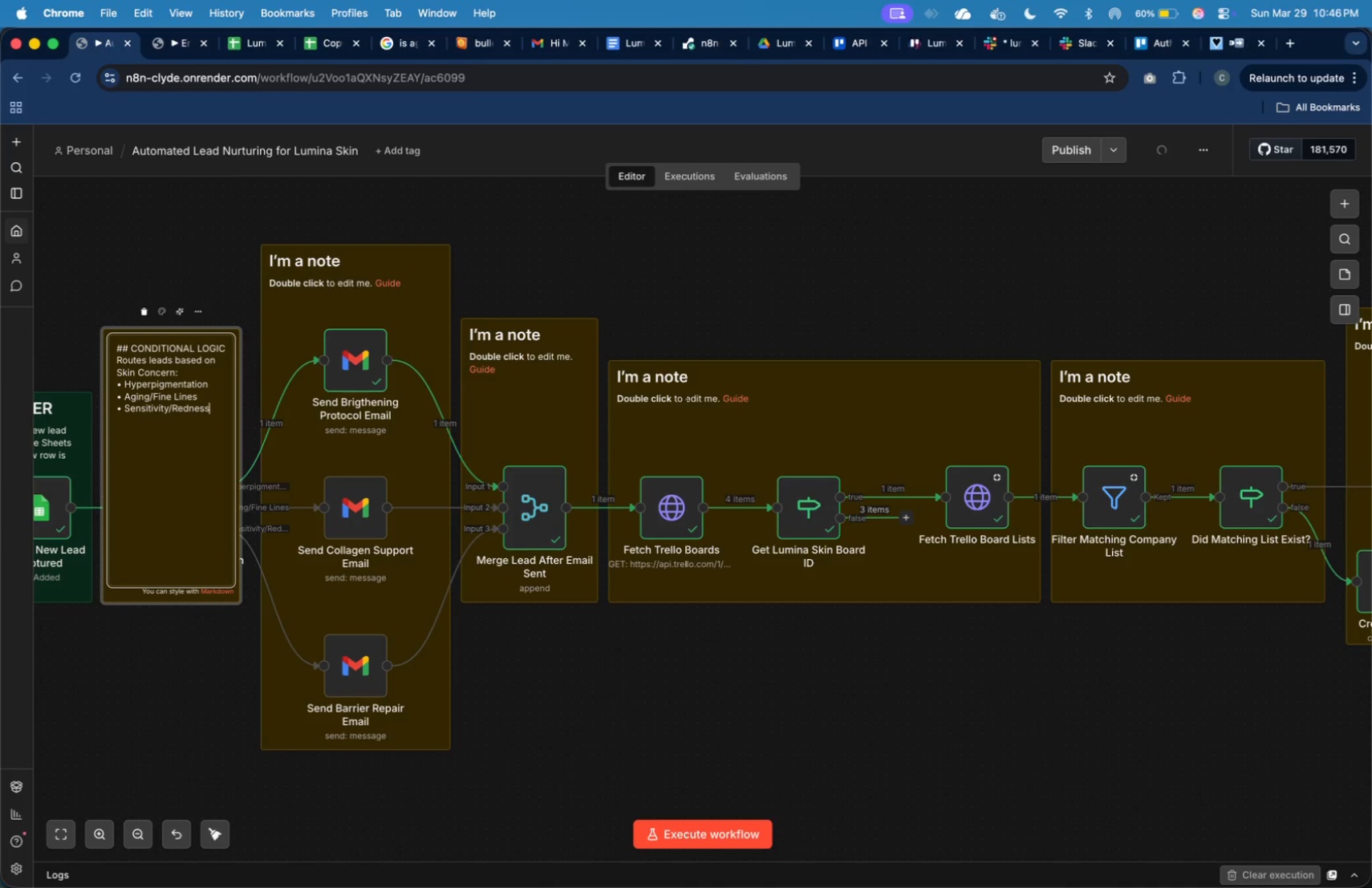 
key(ArrowUp)
 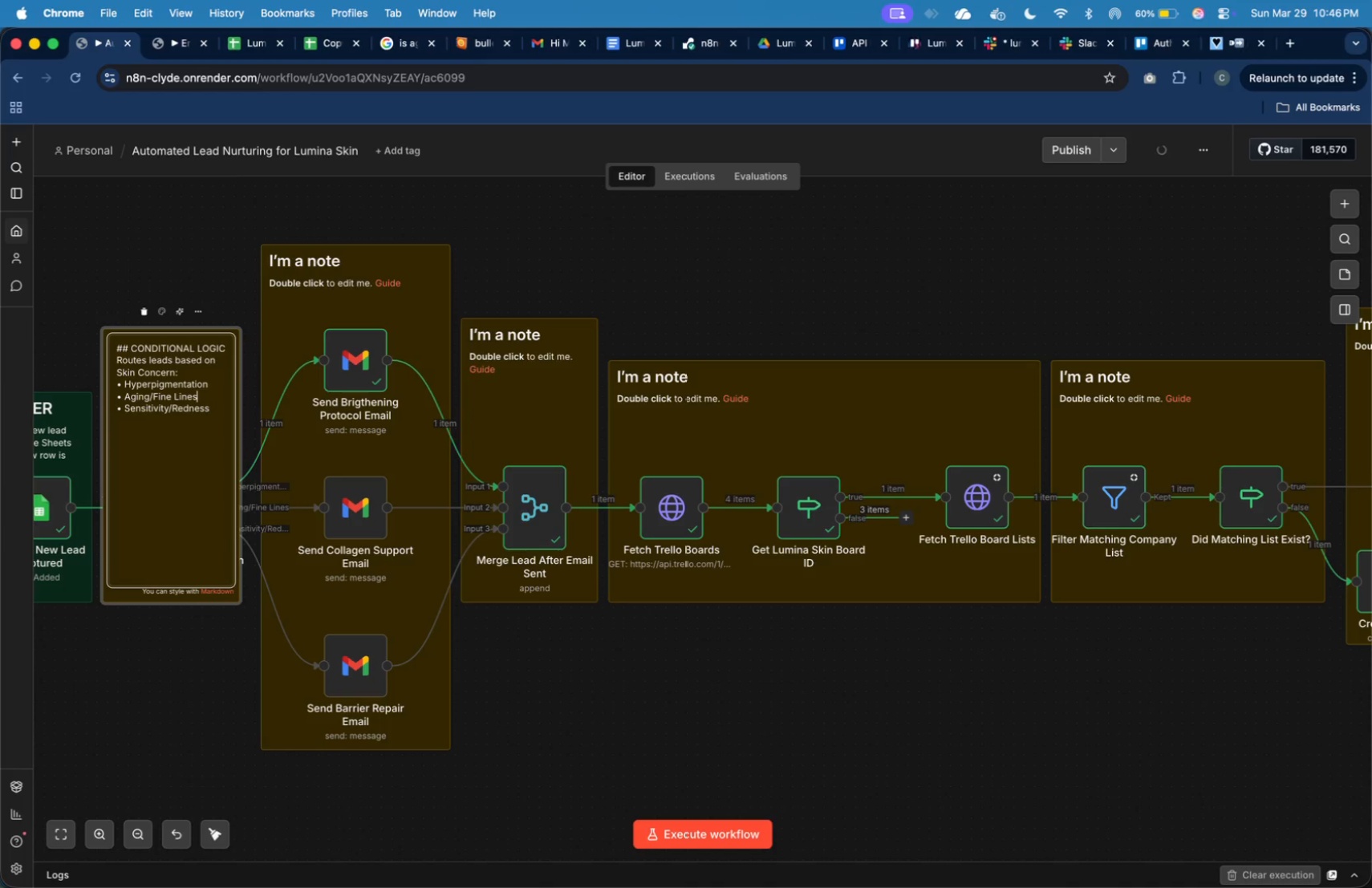 
hold_key(key=ArrowLeft, duration=0.69)
 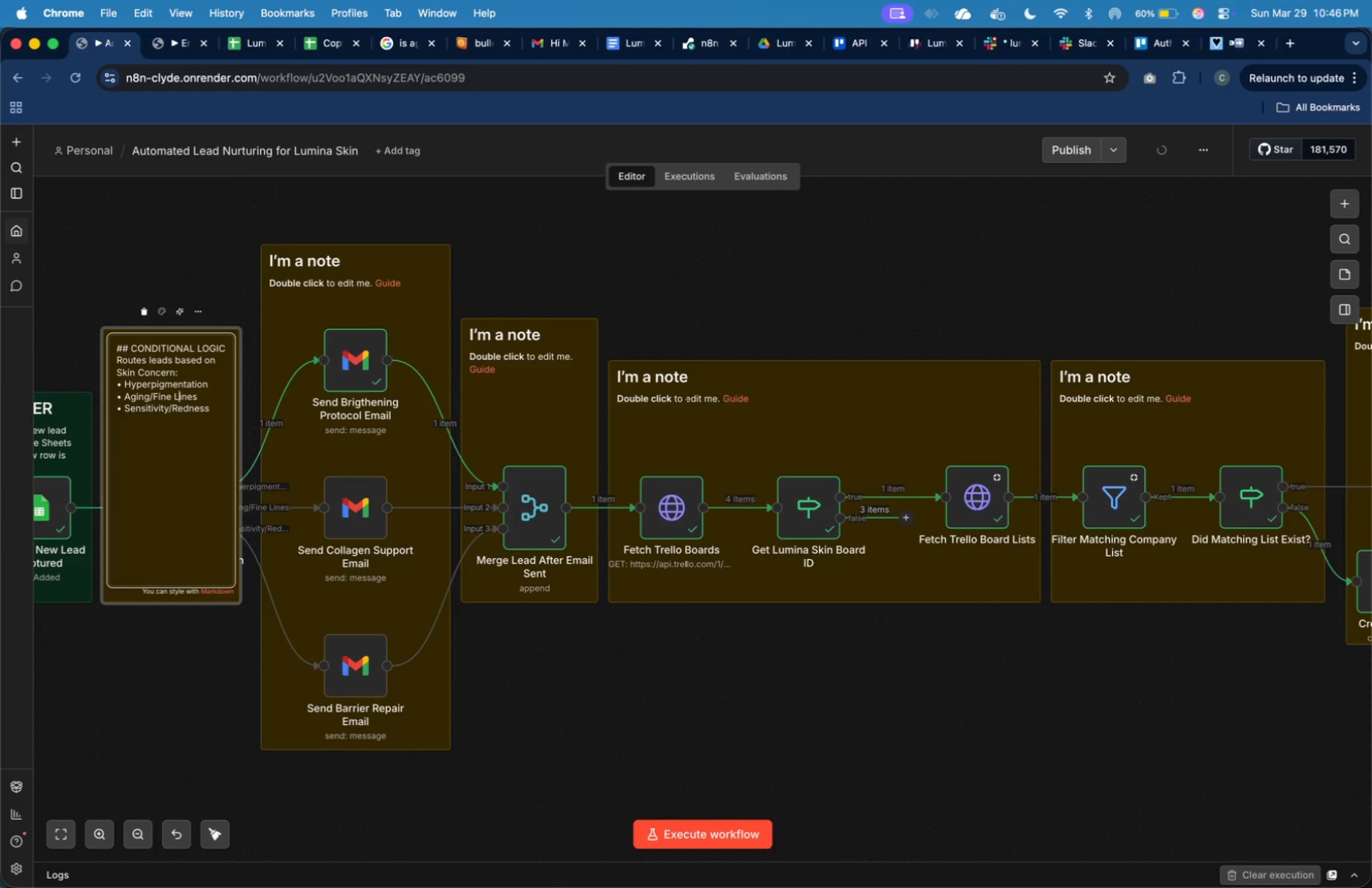 
key(ArrowDown)
 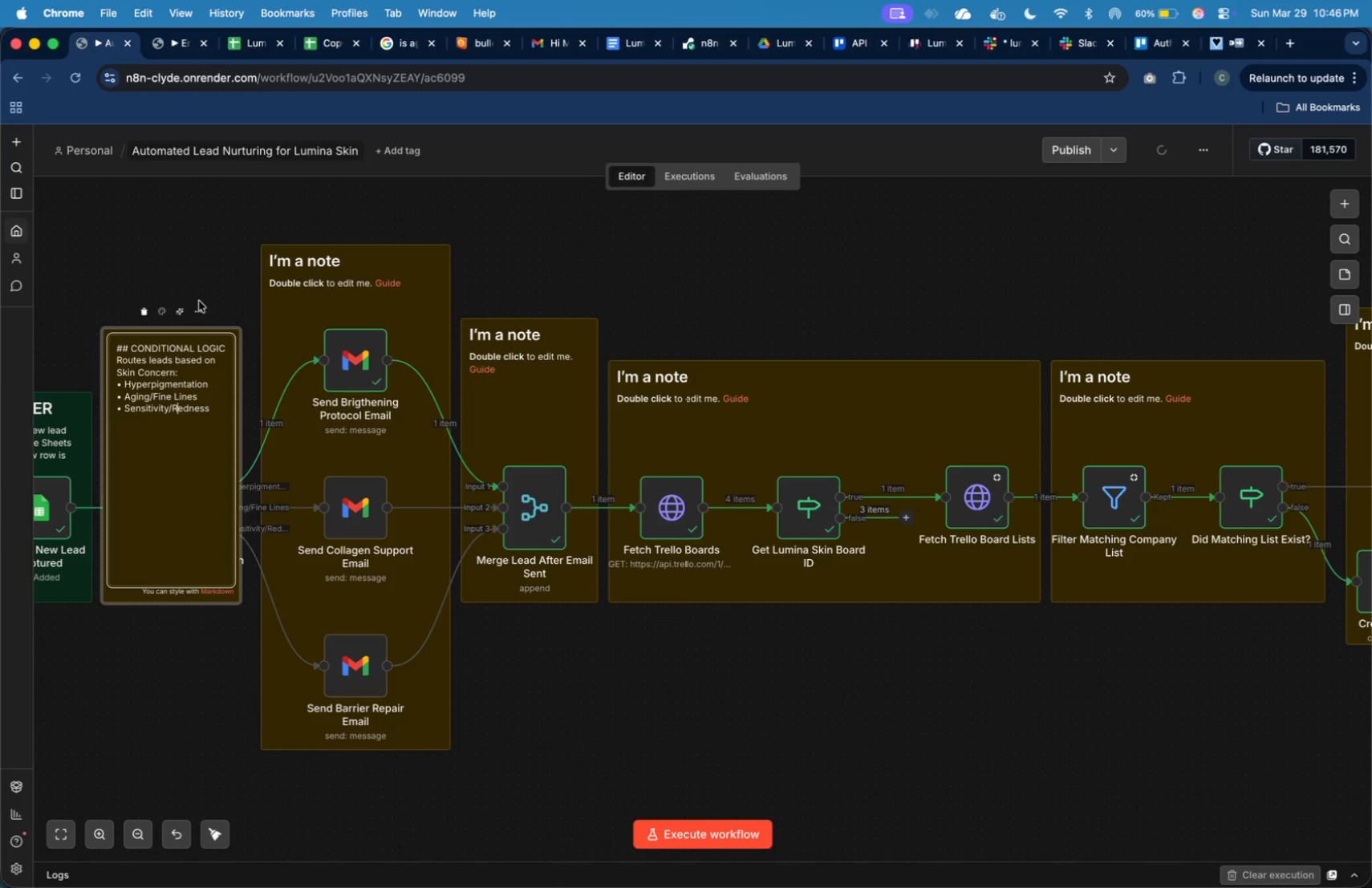 
left_click([181, 272])
 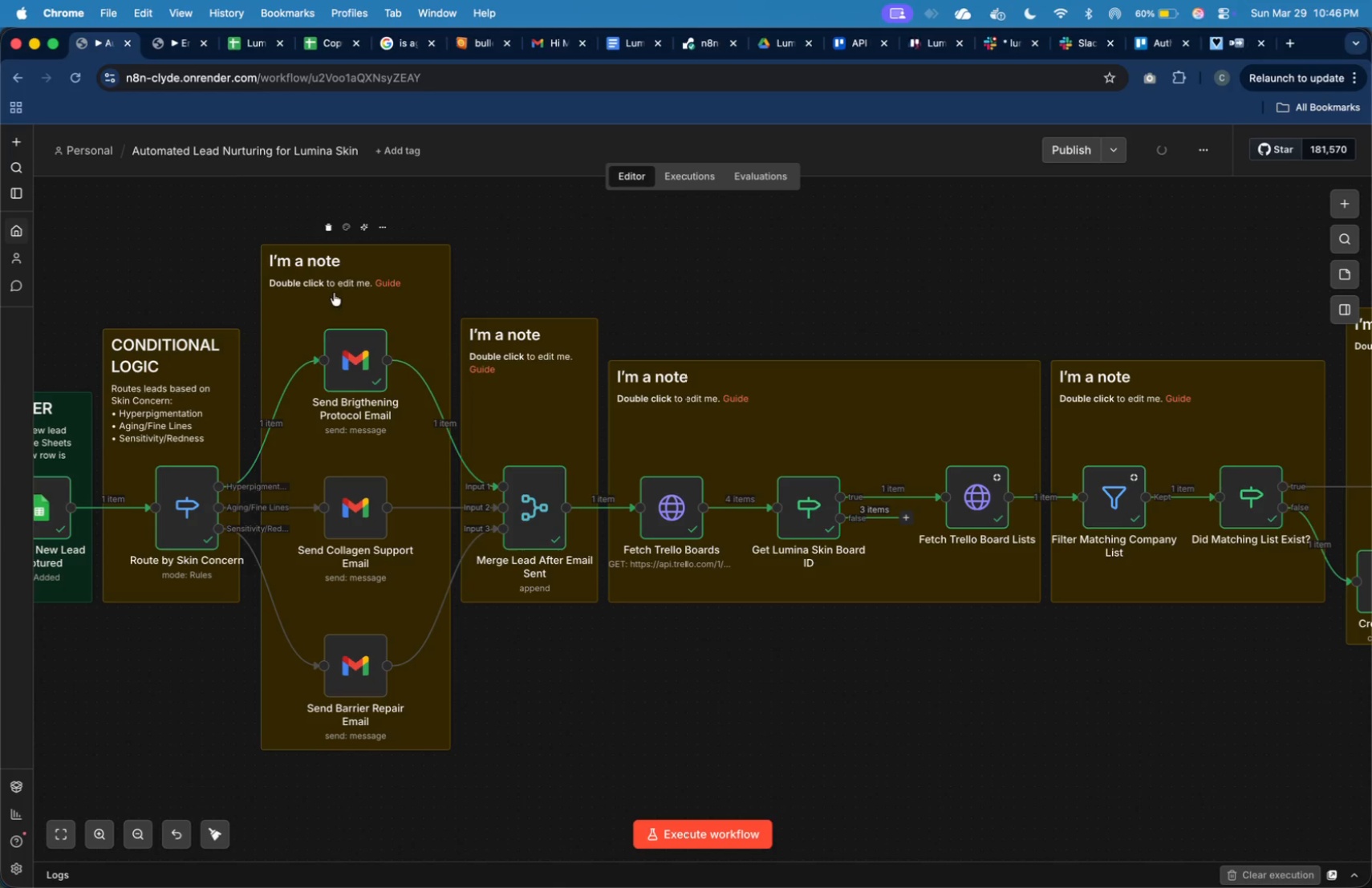 
wait(5.04)
 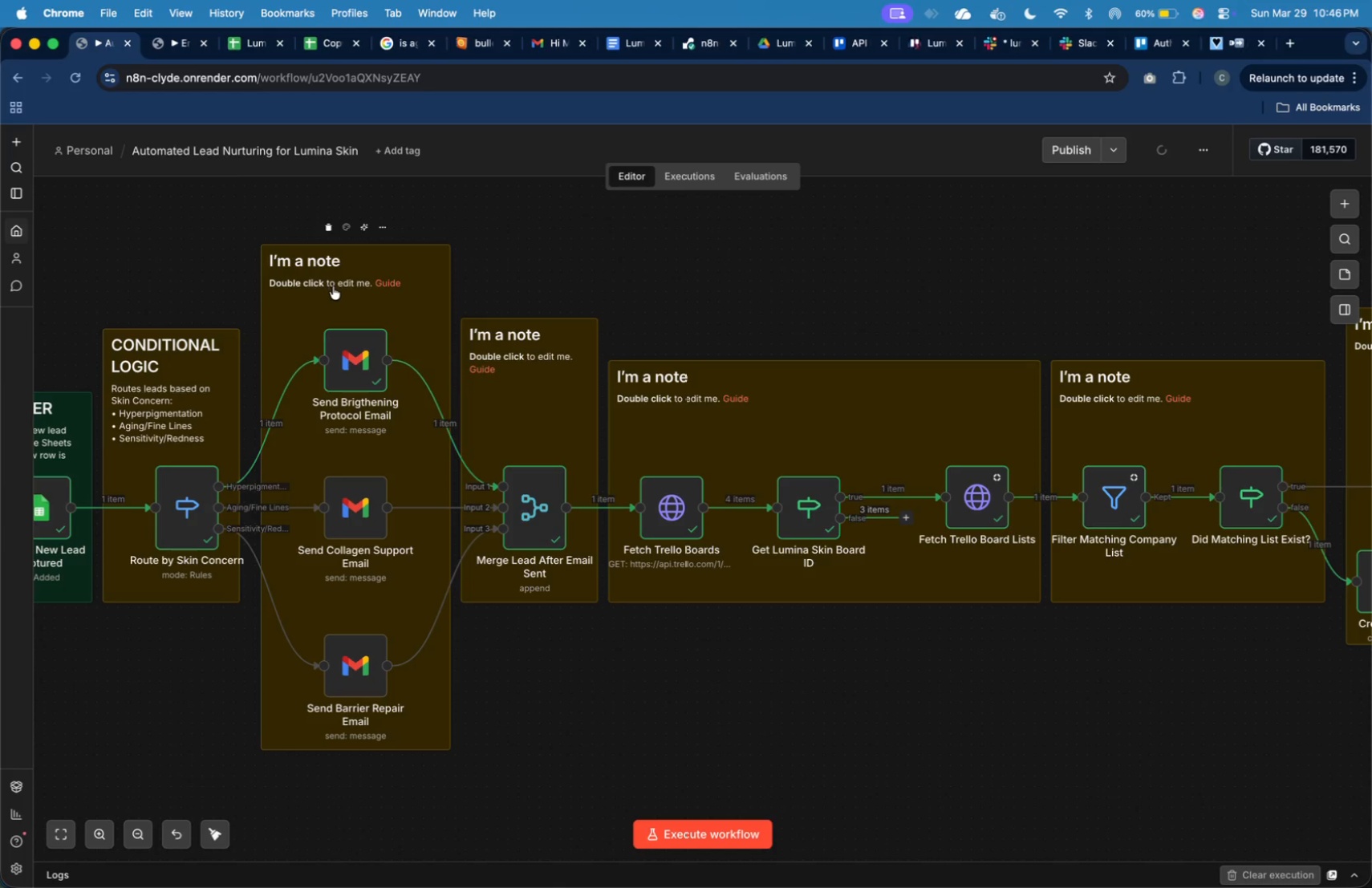 
double_click([337, 257])
 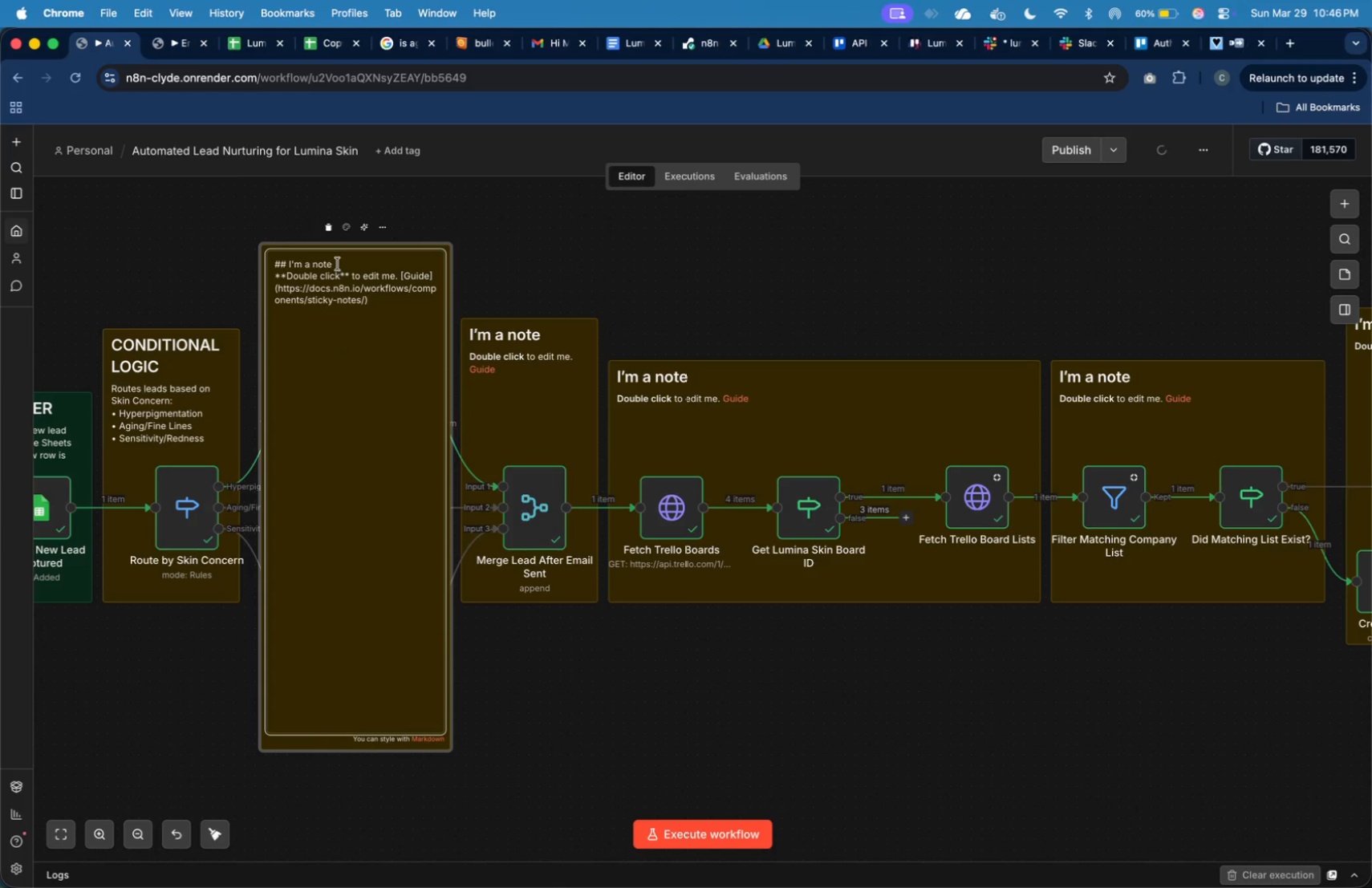 
left_click_drag(start_coordinate=[335, 262], to_coordinate=[290, 262])
 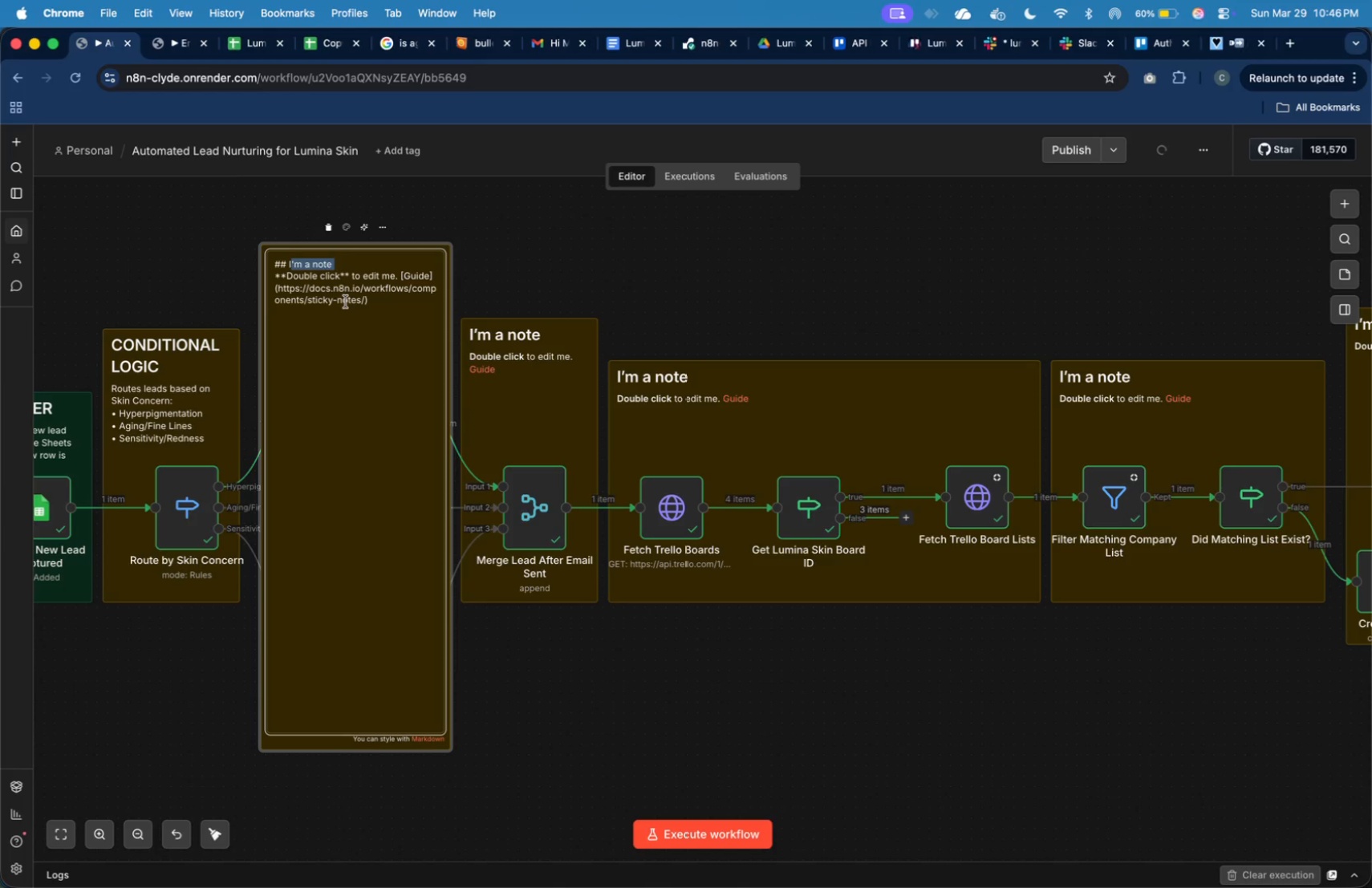 
key(Backspace)
key(Backspace)
type(EMAIL AUTOMATION)
 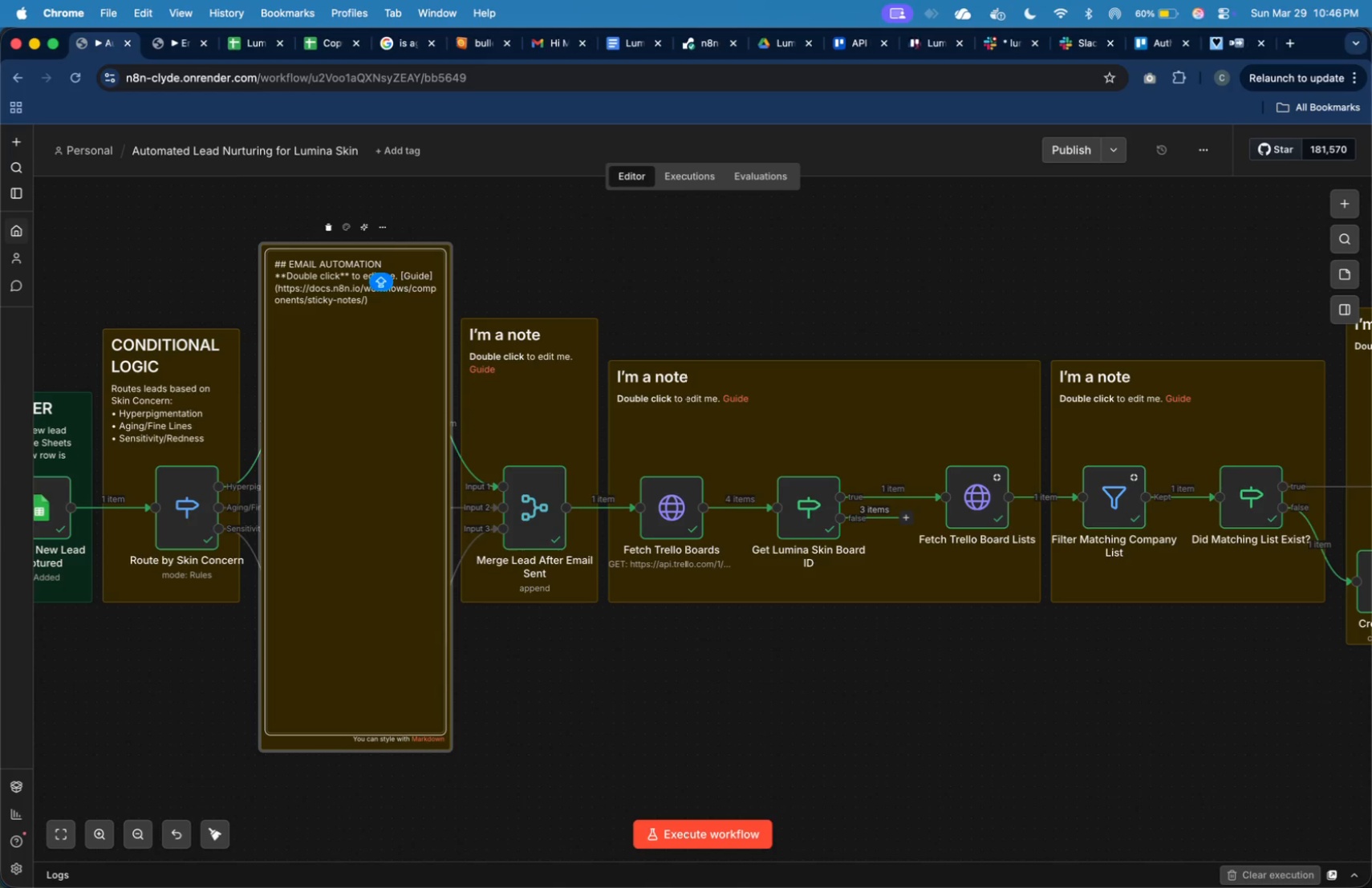 
key(ArrowDown)
 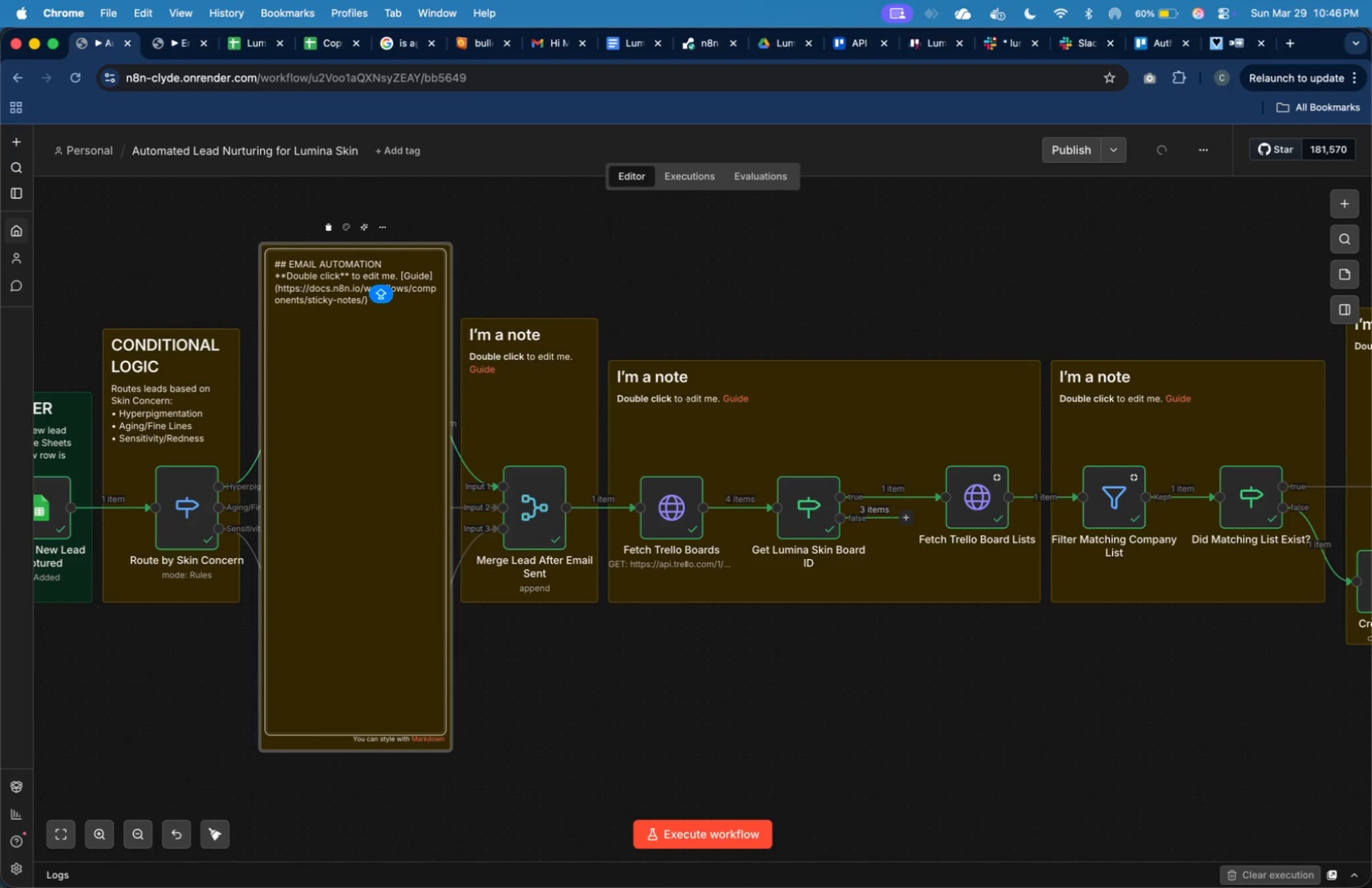 
key(ArrowDown)
 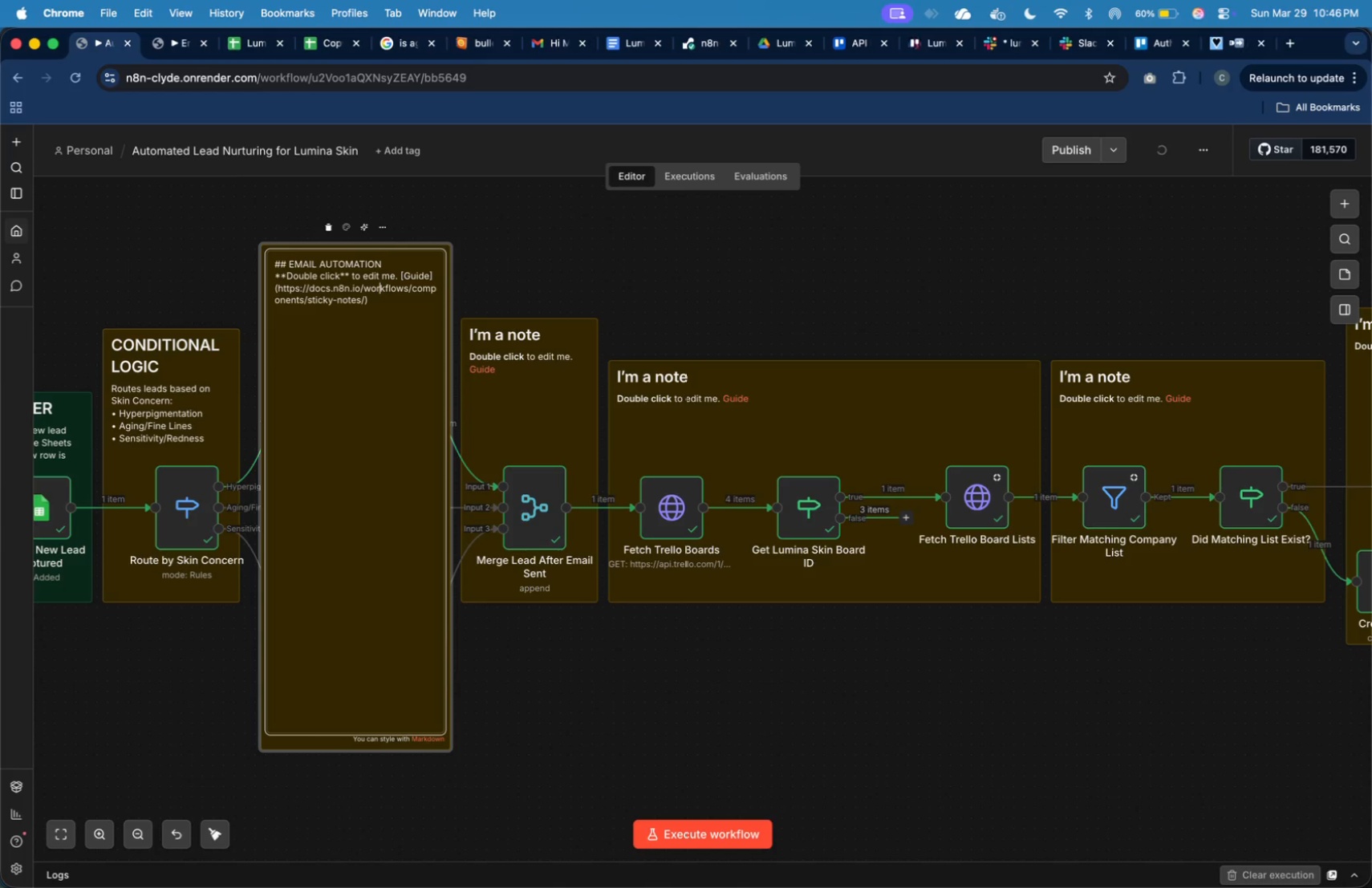 
key(ArrowDown)
 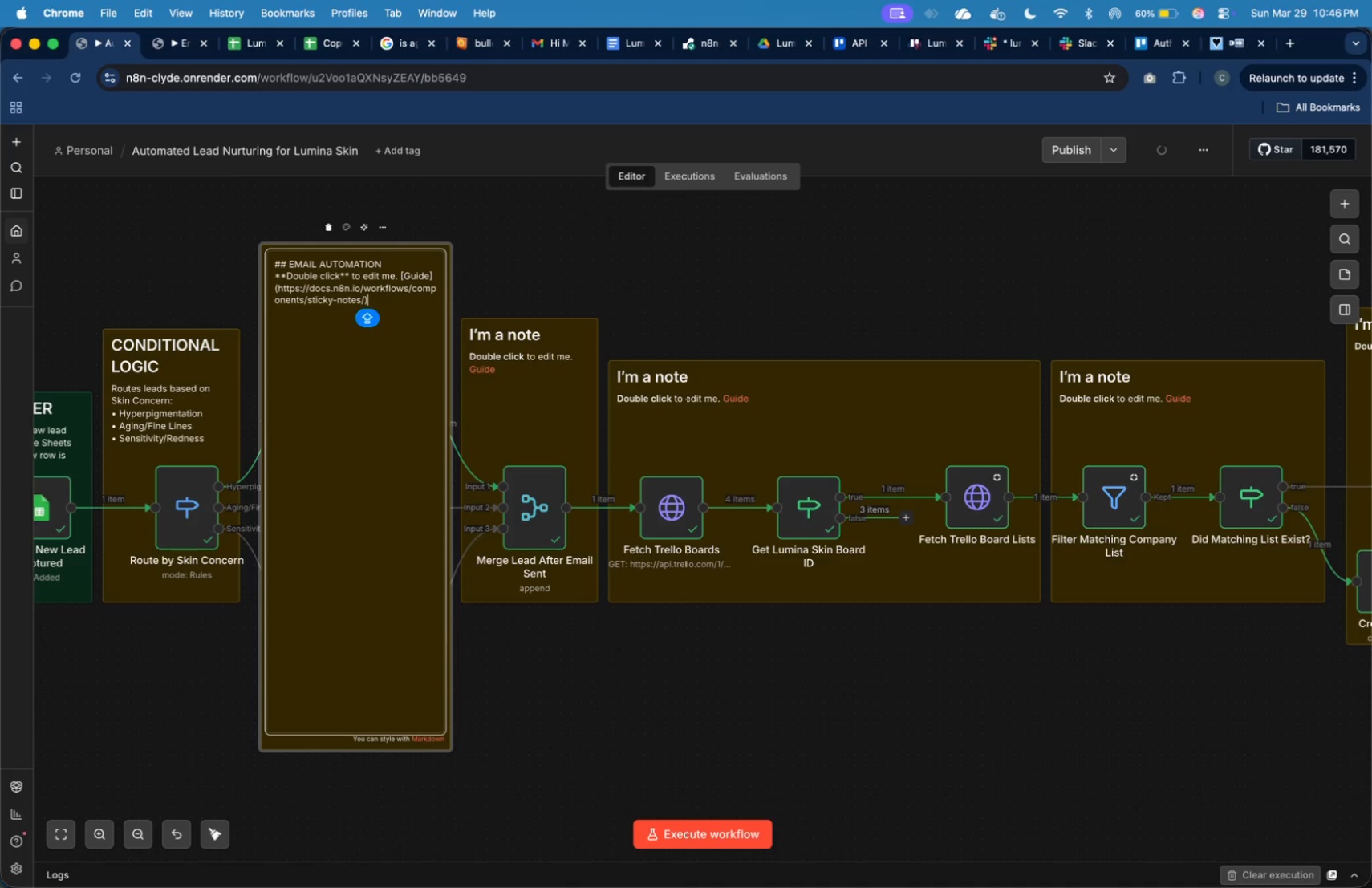 
hold_key(key=ArrowLeft, duration=1.51)
 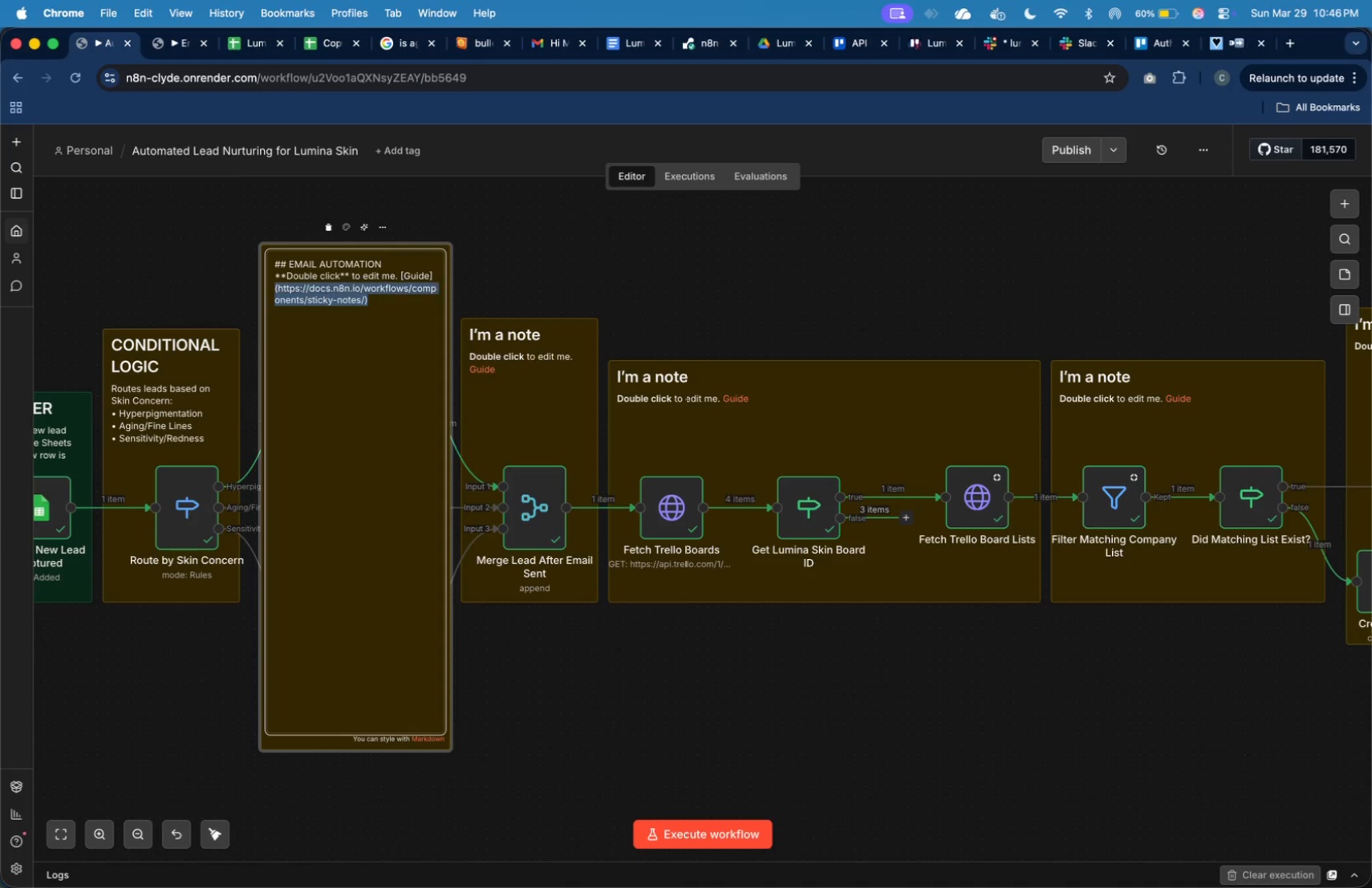 
hold_key(key=ArrowLeft, duration=0.6)
 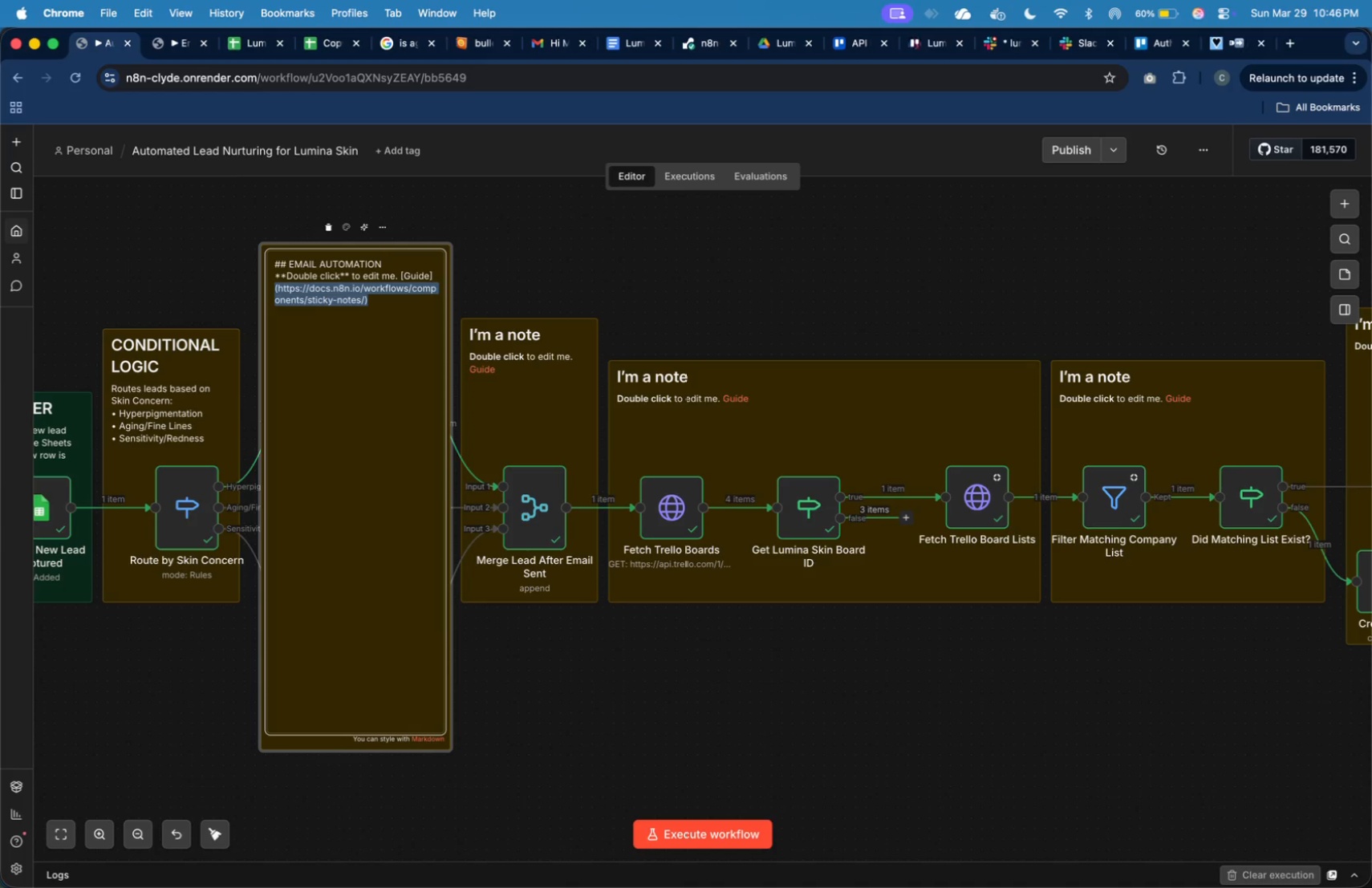 
key(Shift+ArrowUp)
 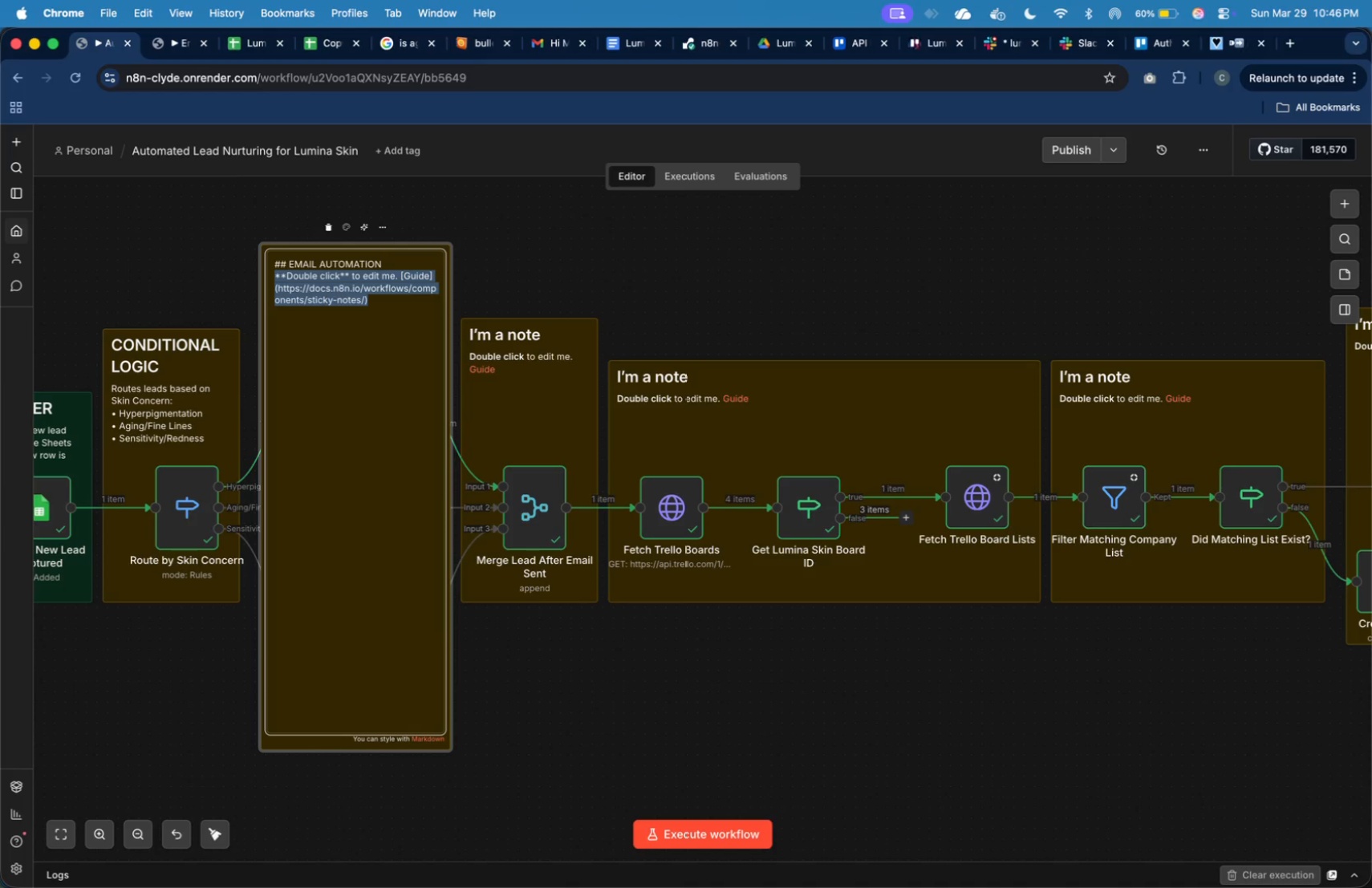 
key(Shift+ArrowUp)
 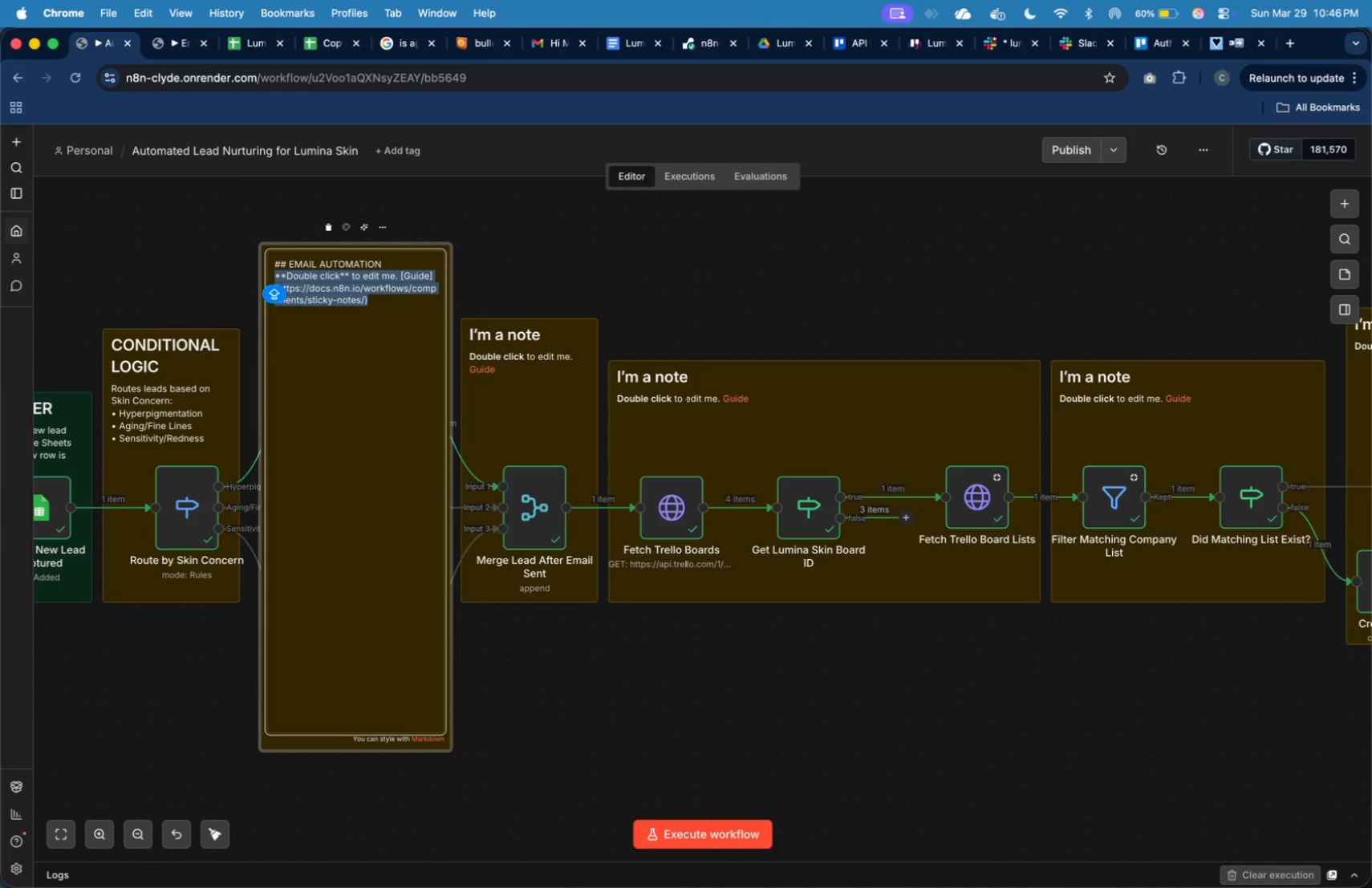 
type(A)
key(Backspace)
type(Sends personalized HTML emails with targeted skincare hgu)
key(Backspace)
key(Backspace)
key(Backspace)
type(guides based on the lead's concern.)
 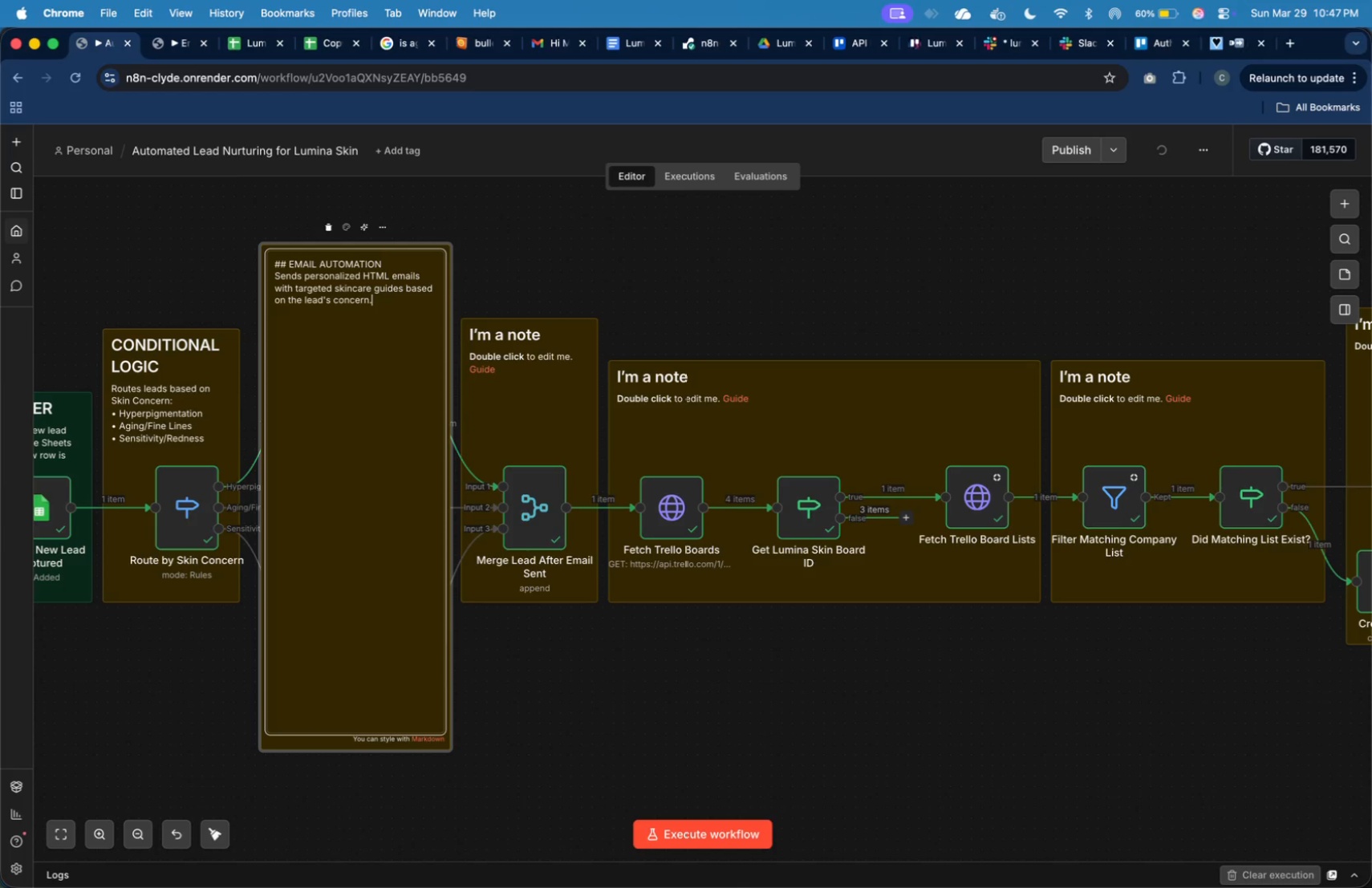 
left_click([449, 223])
 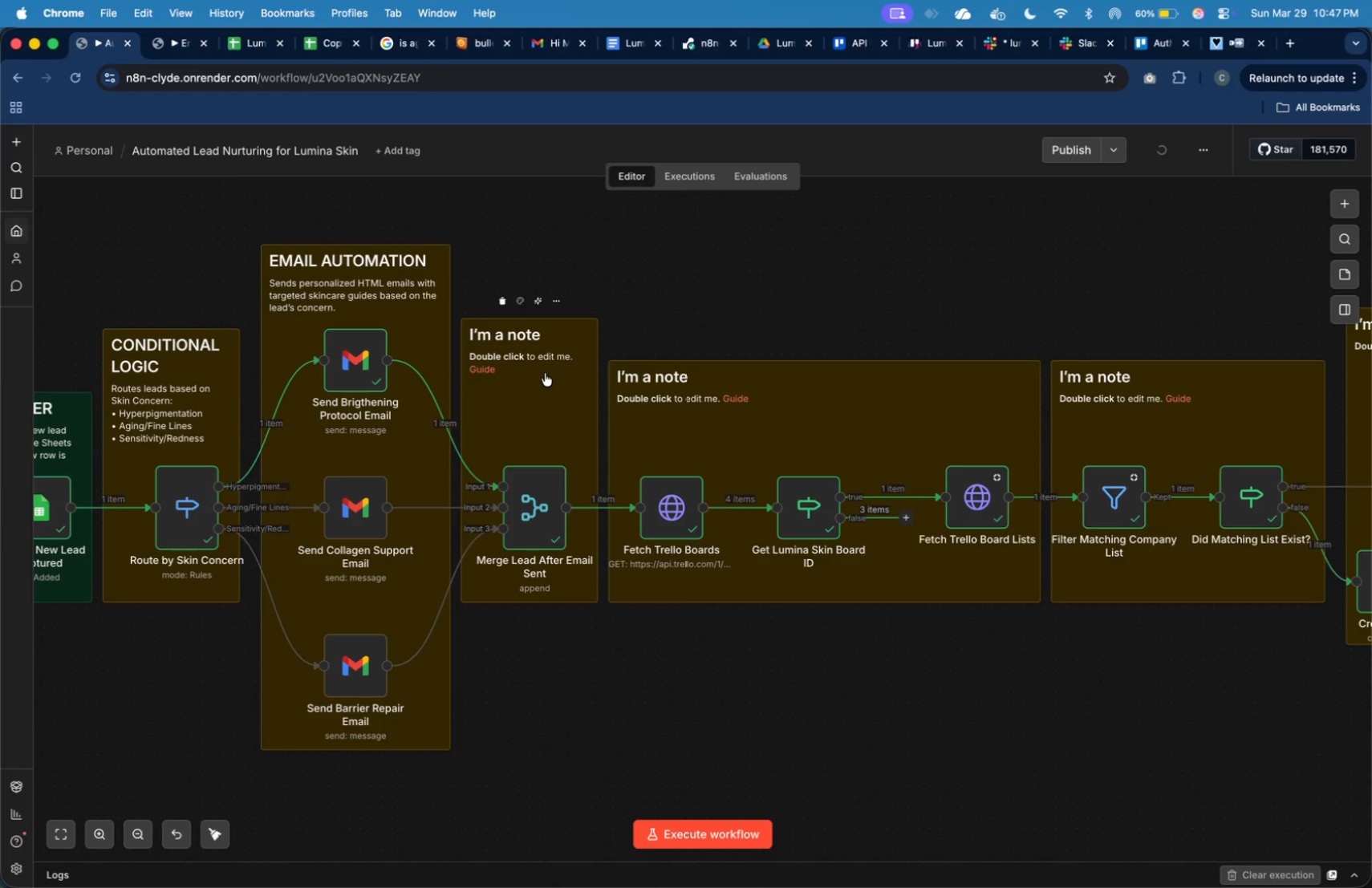 
left_click([546, 362])
 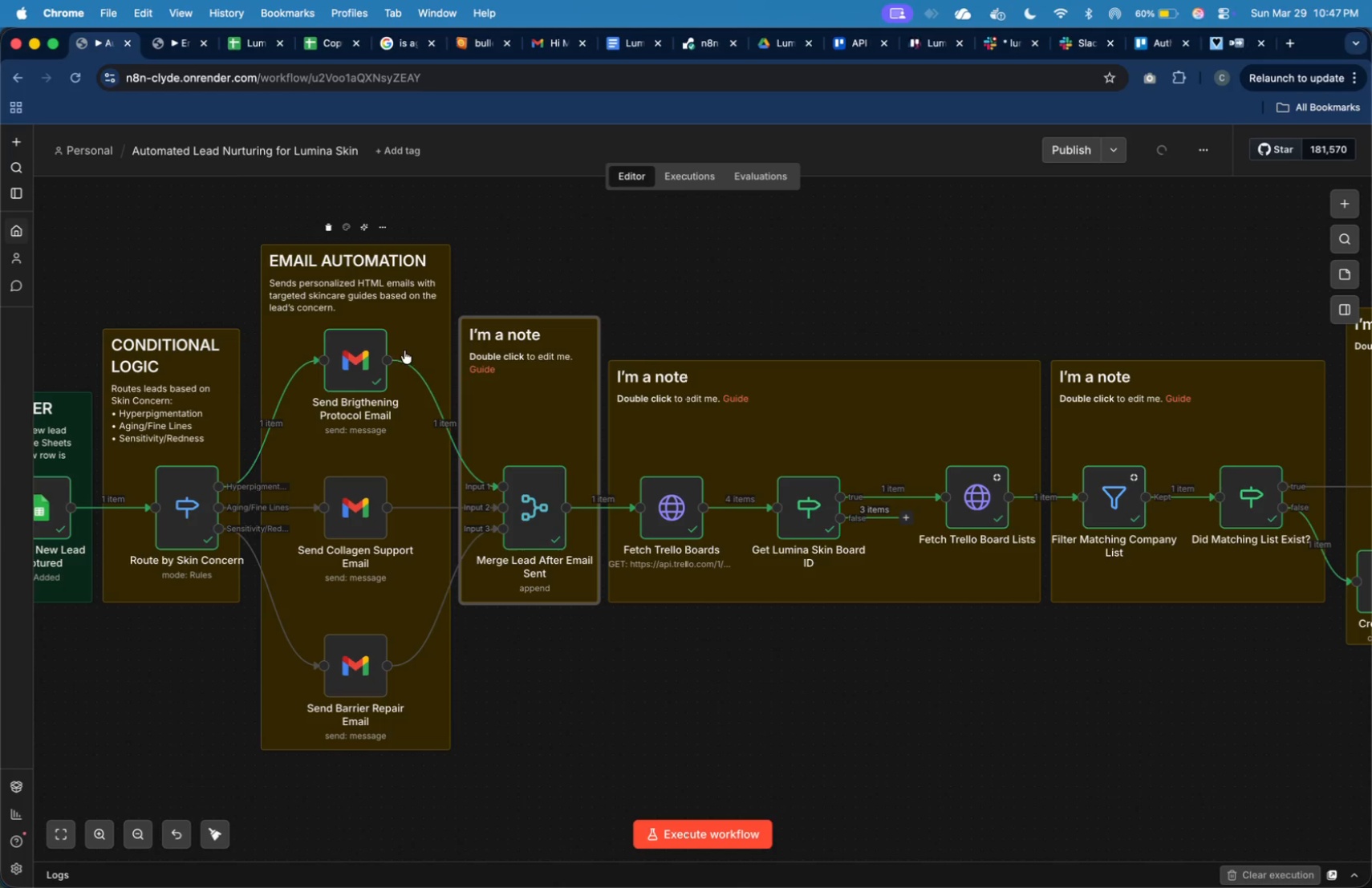 
left_click([388, 340])
 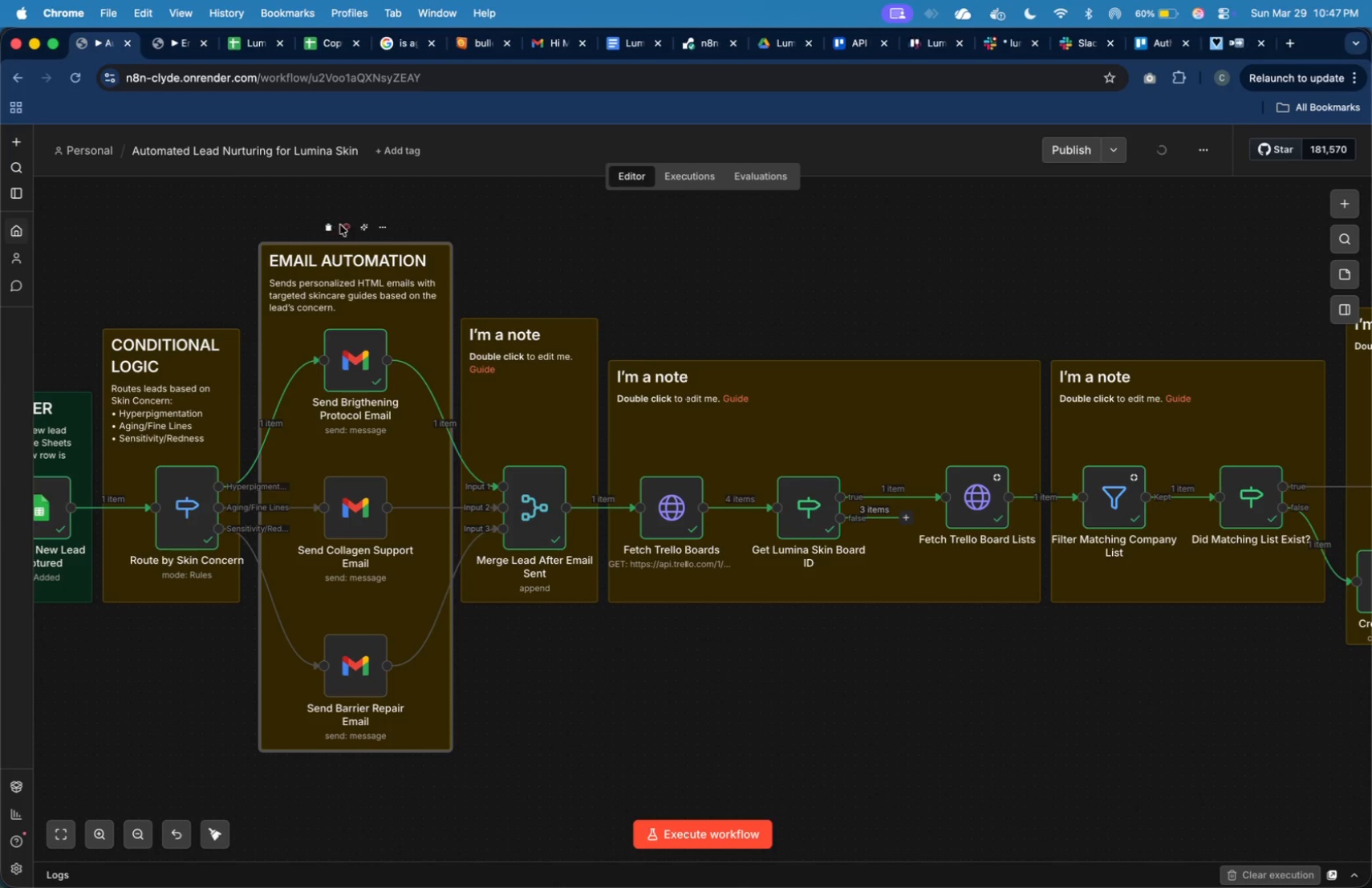 
left_click([341, 226])
 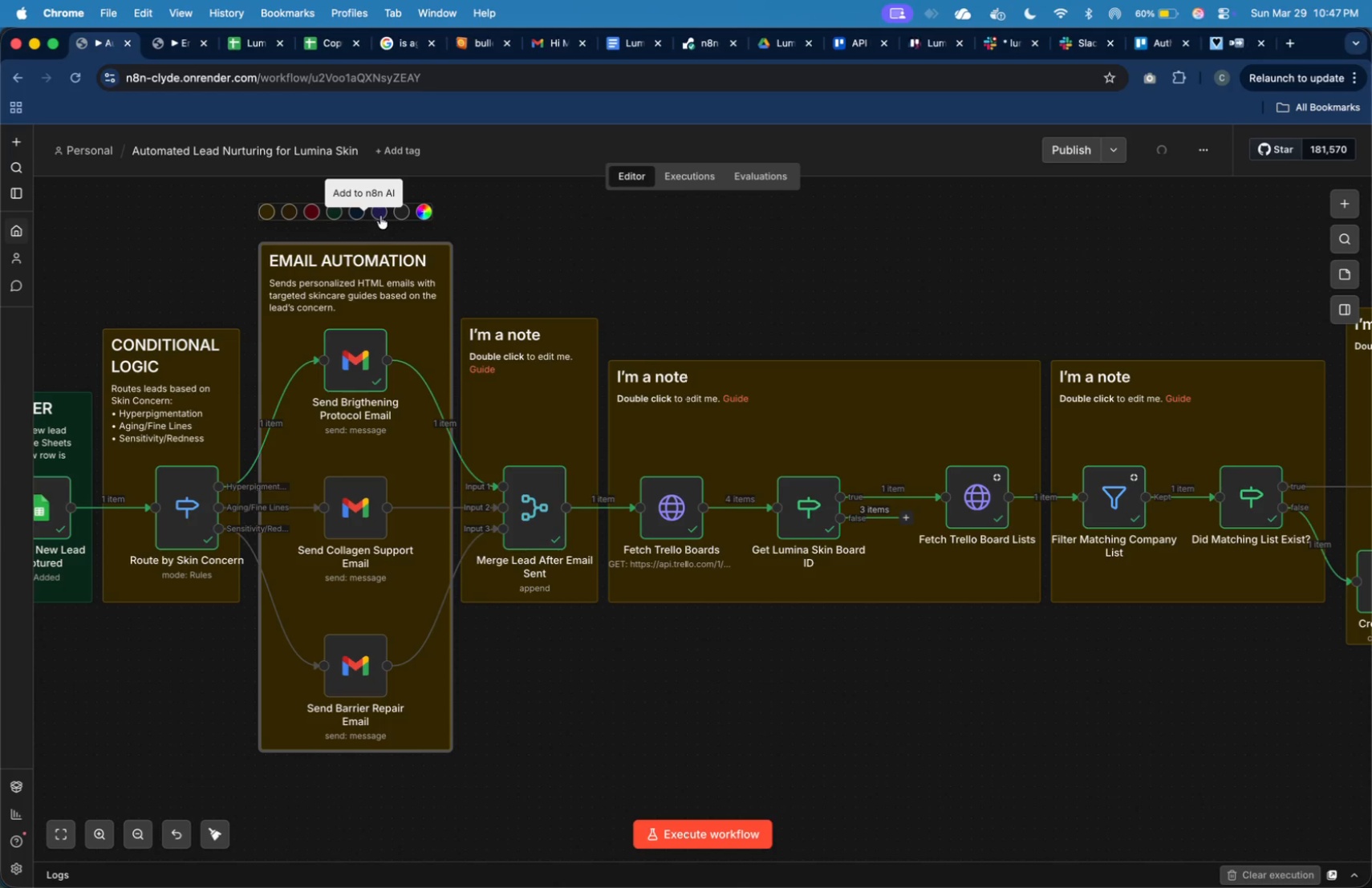 
left_click([380, 216])
 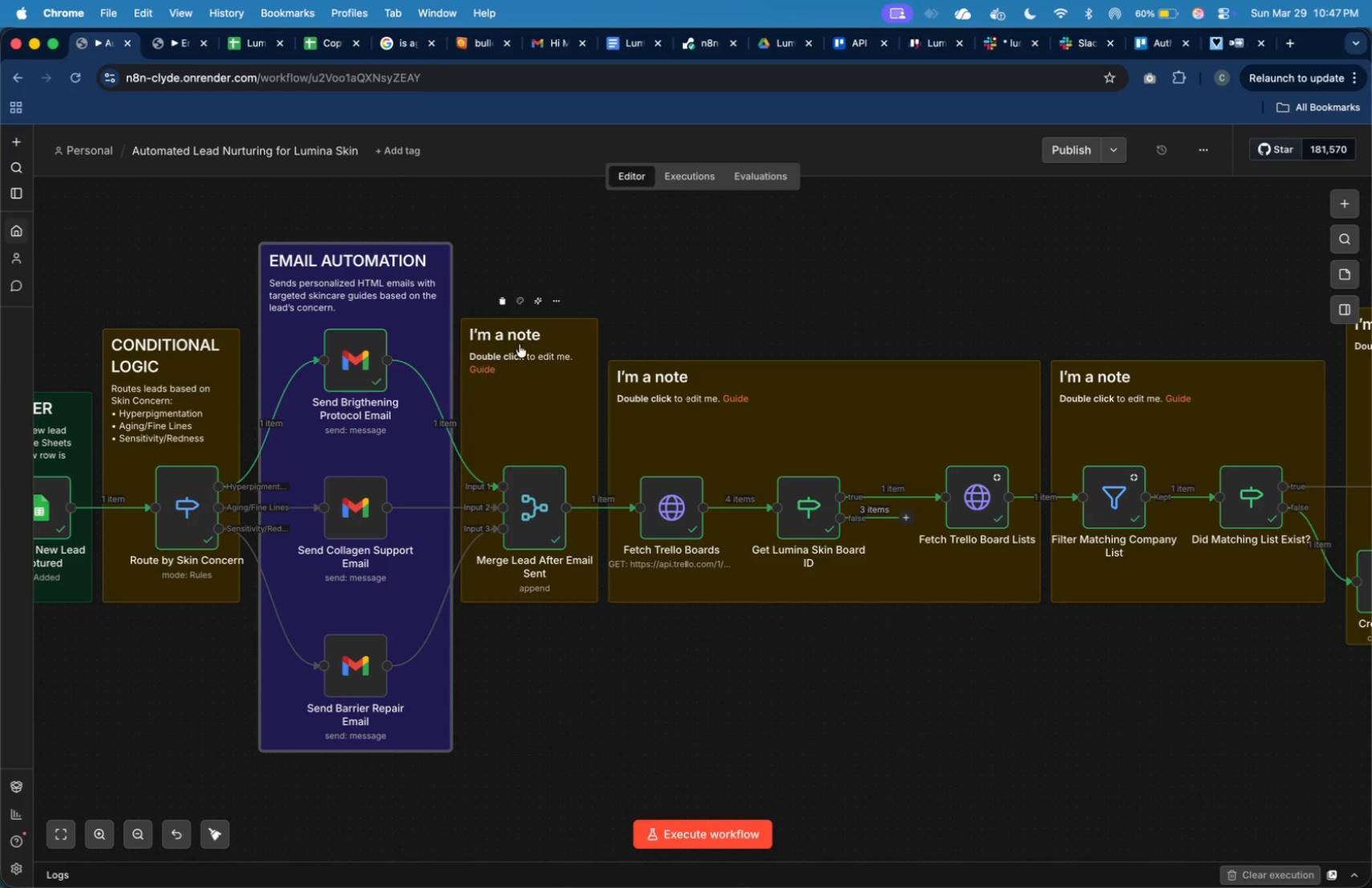 
left_click_drag(start_coordinate=[521, 346], to_coordinate=[526, 353])
 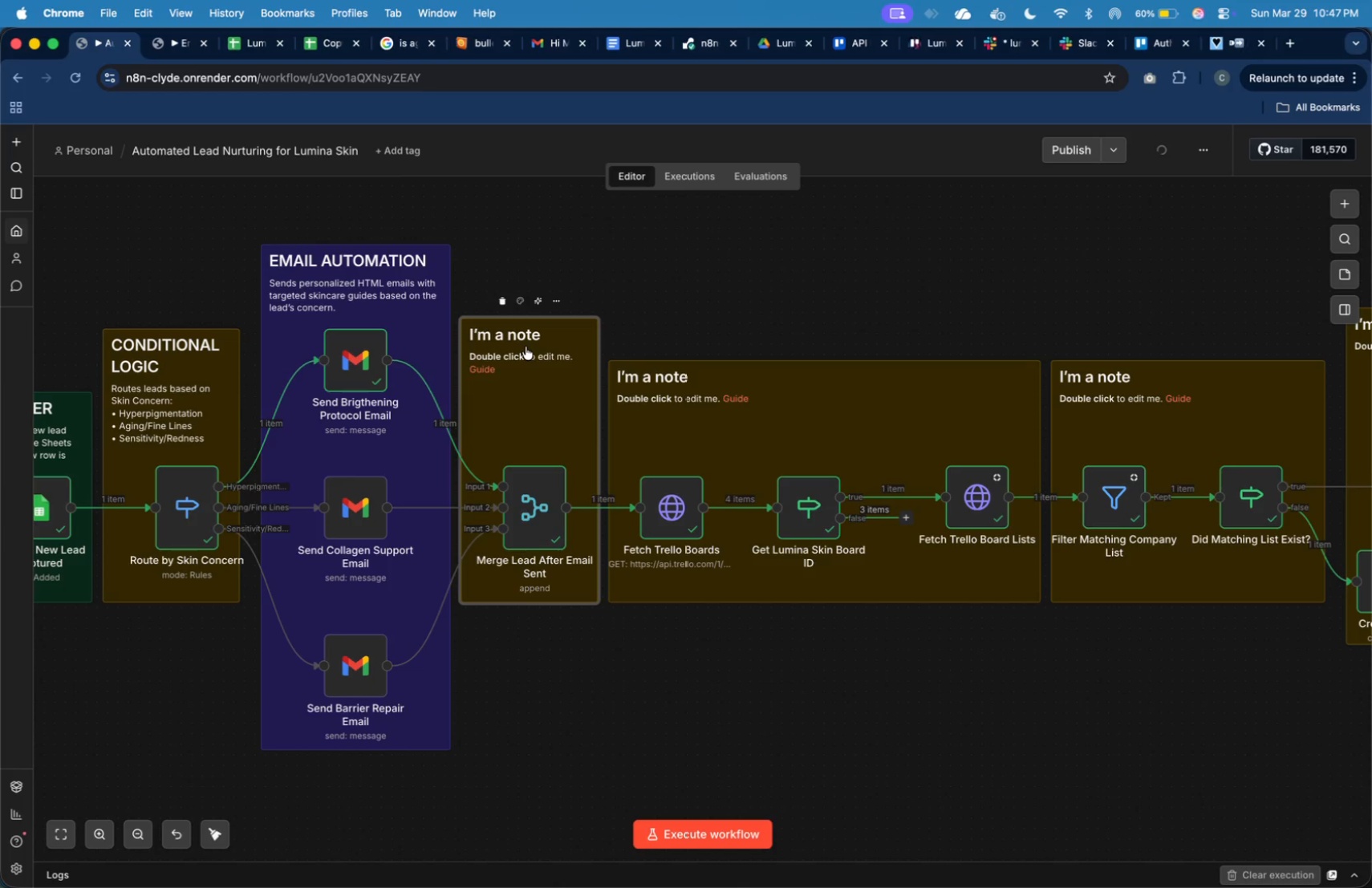 
double_click([526, 347])
 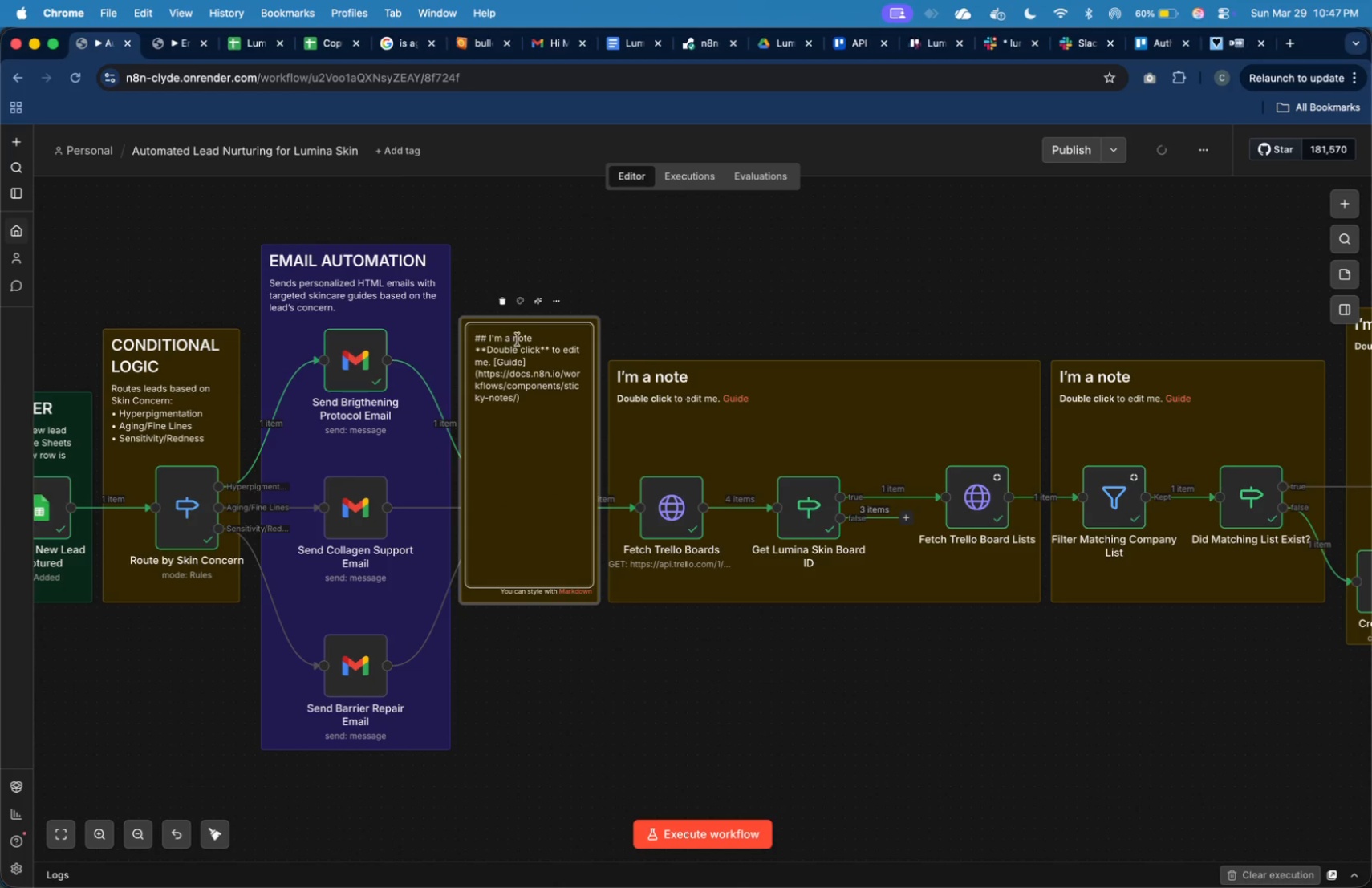 
left_click_drag(start_coordinate=[535, 338], to_coordinate=[489, 338])
 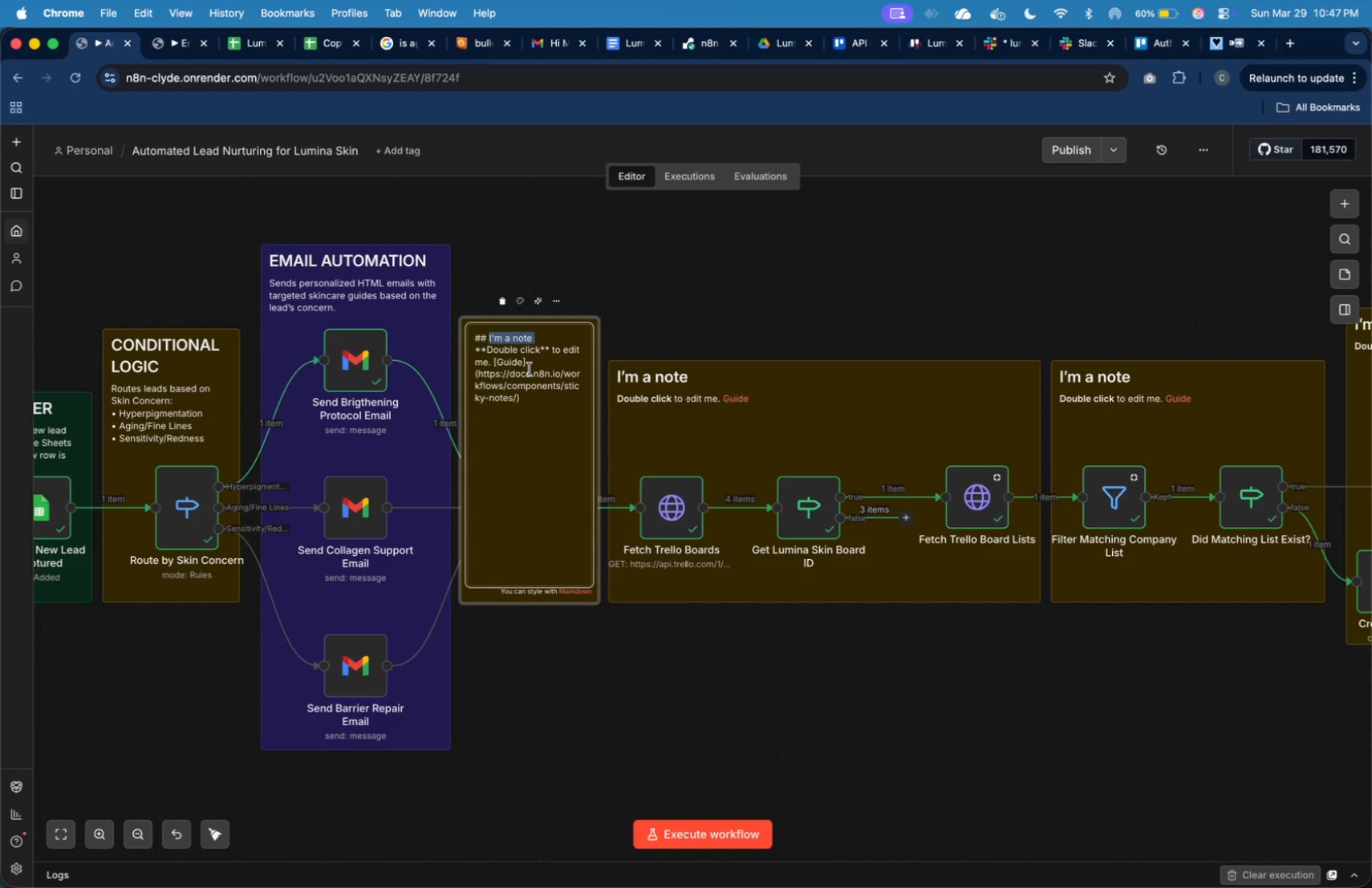 
key(Backspace)
type(MERGE STEP)
 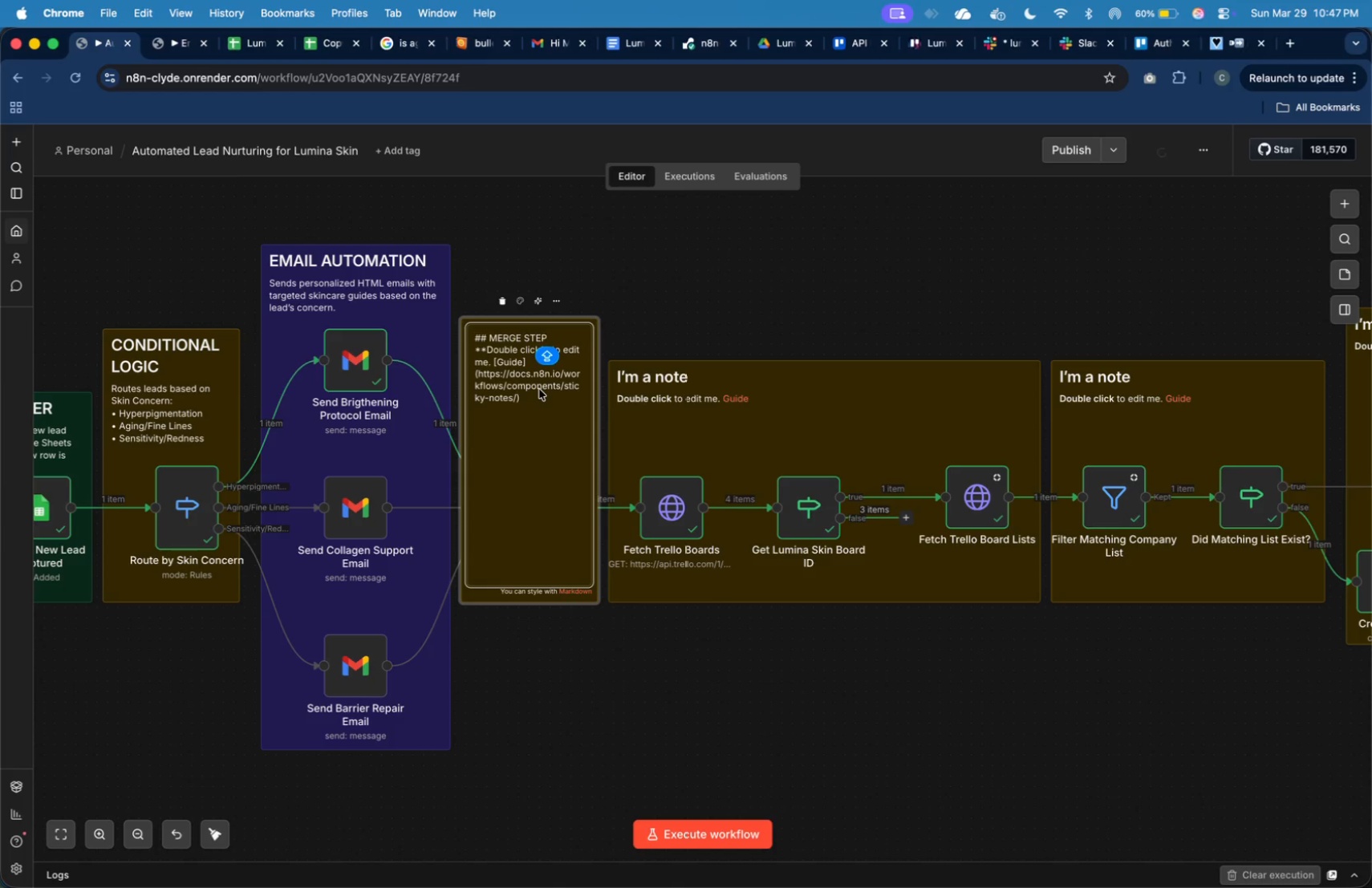 
key(Meta+Tab)